 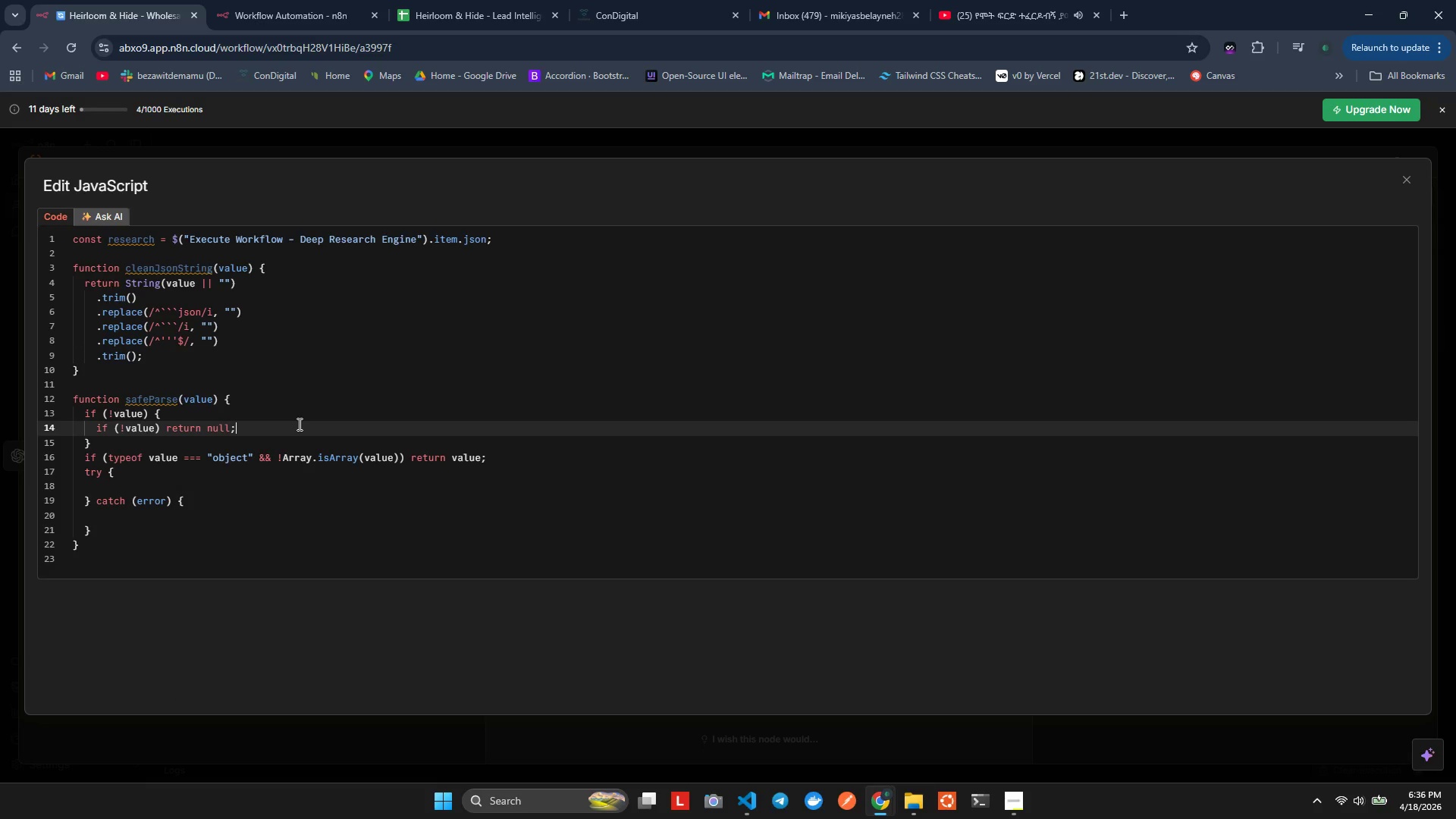 
key(Alt+Tab)
 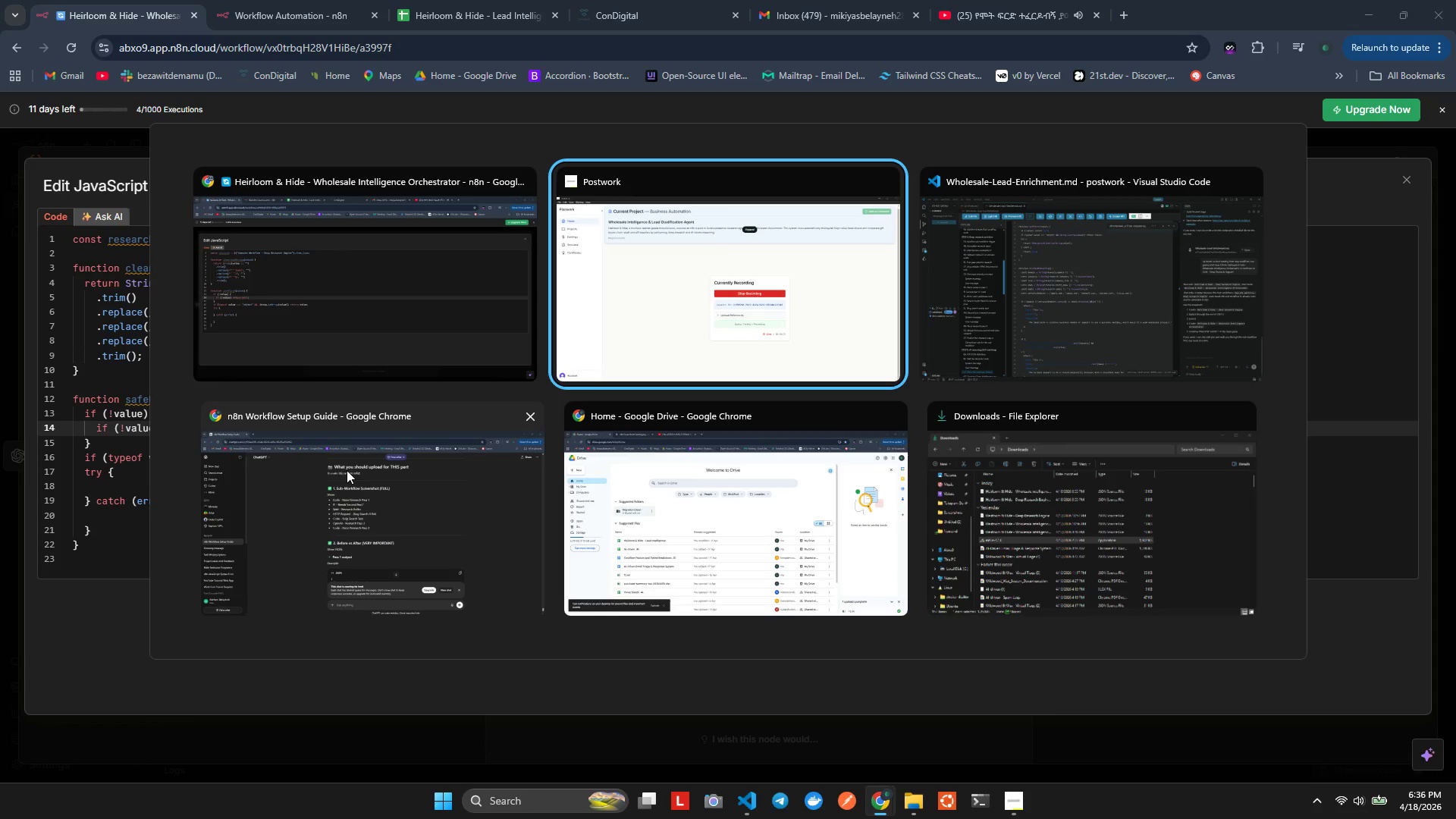 
key(Alt+Tab)
 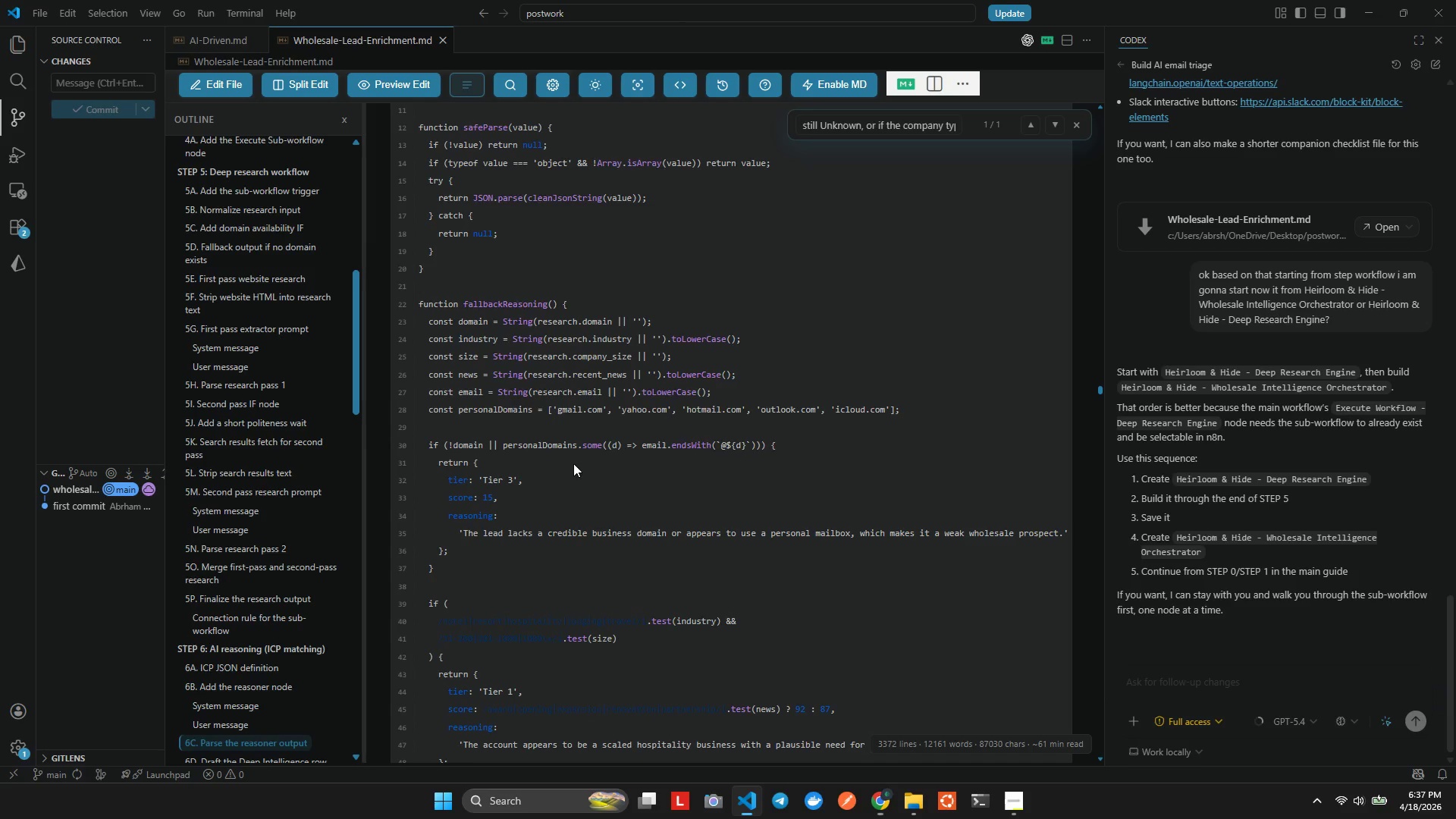 
scroll: coordinate [555, 482], scroll_direction: up, amount: 7.0
 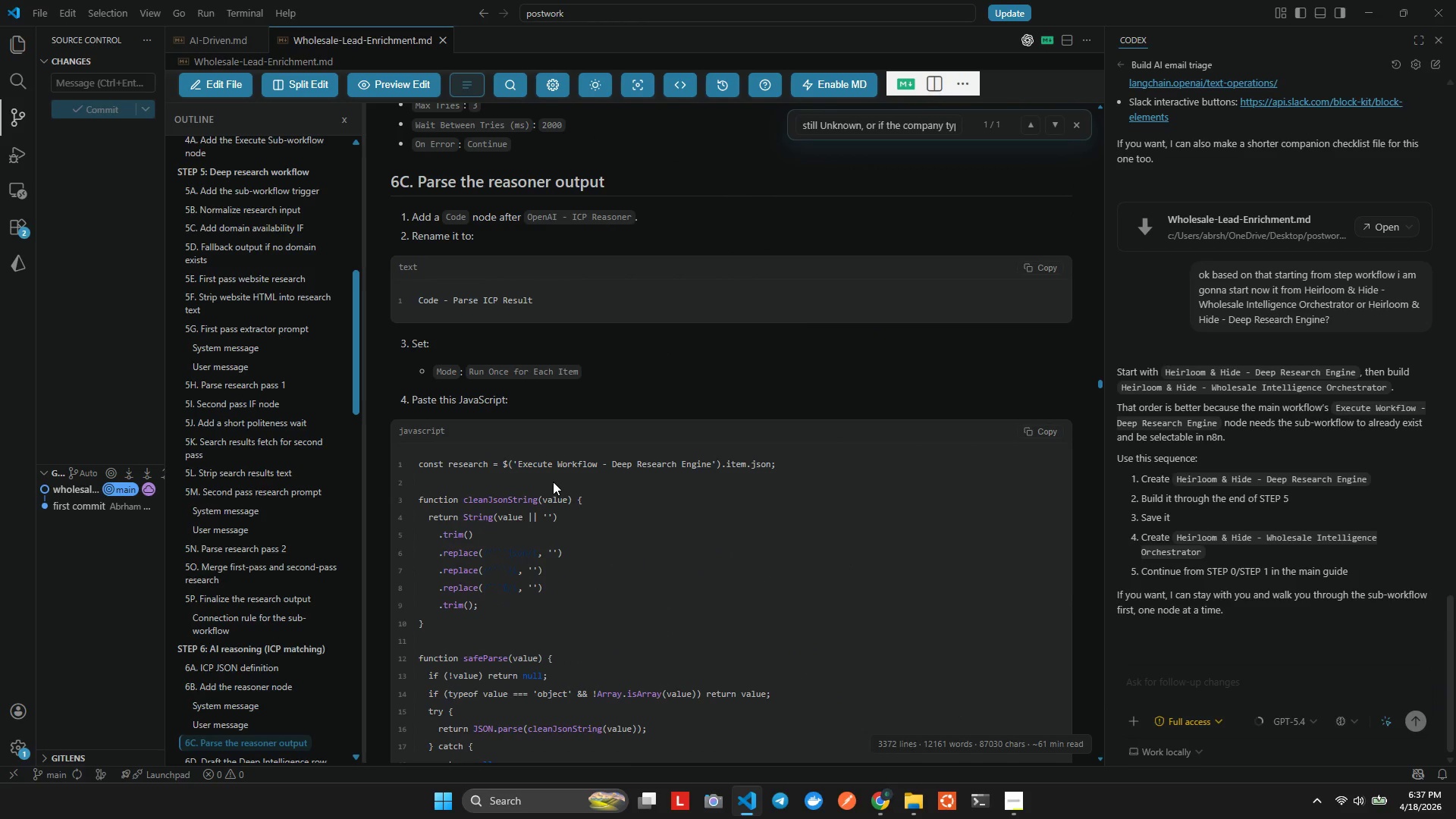 
key(Alt+AltLeft)
 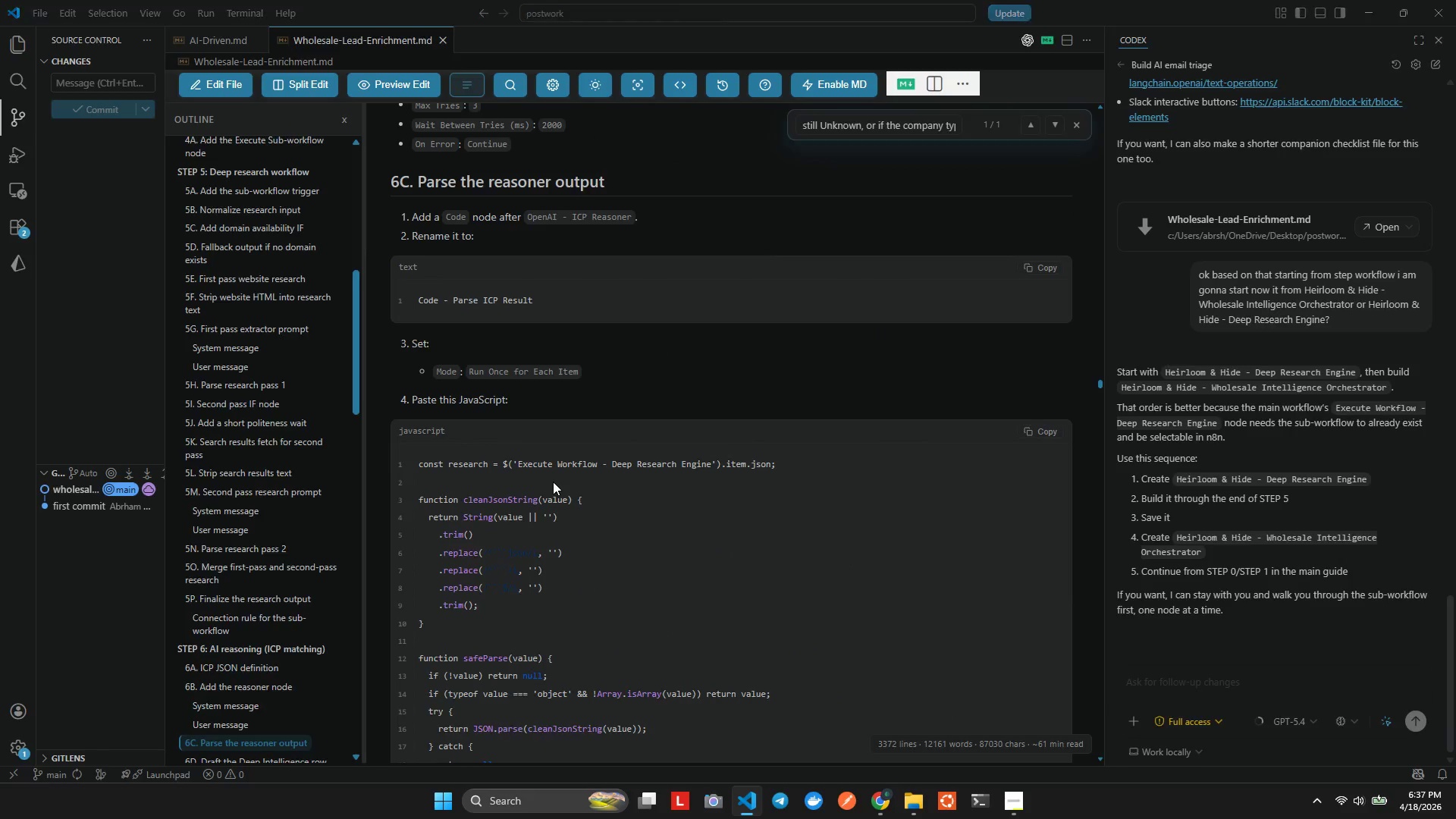 
key(Alt+Tab)
 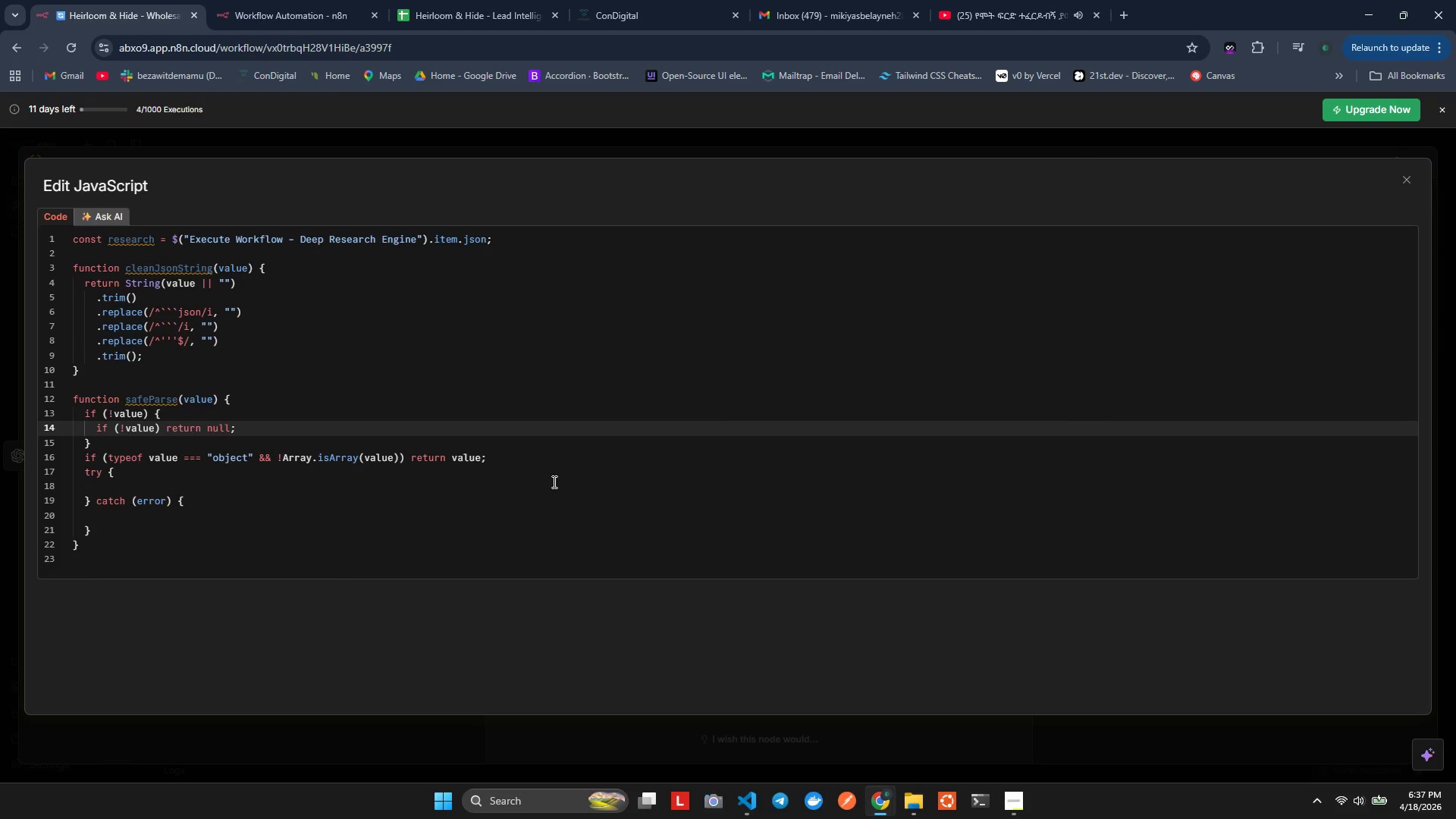 
key(Alt+AltLeft)
 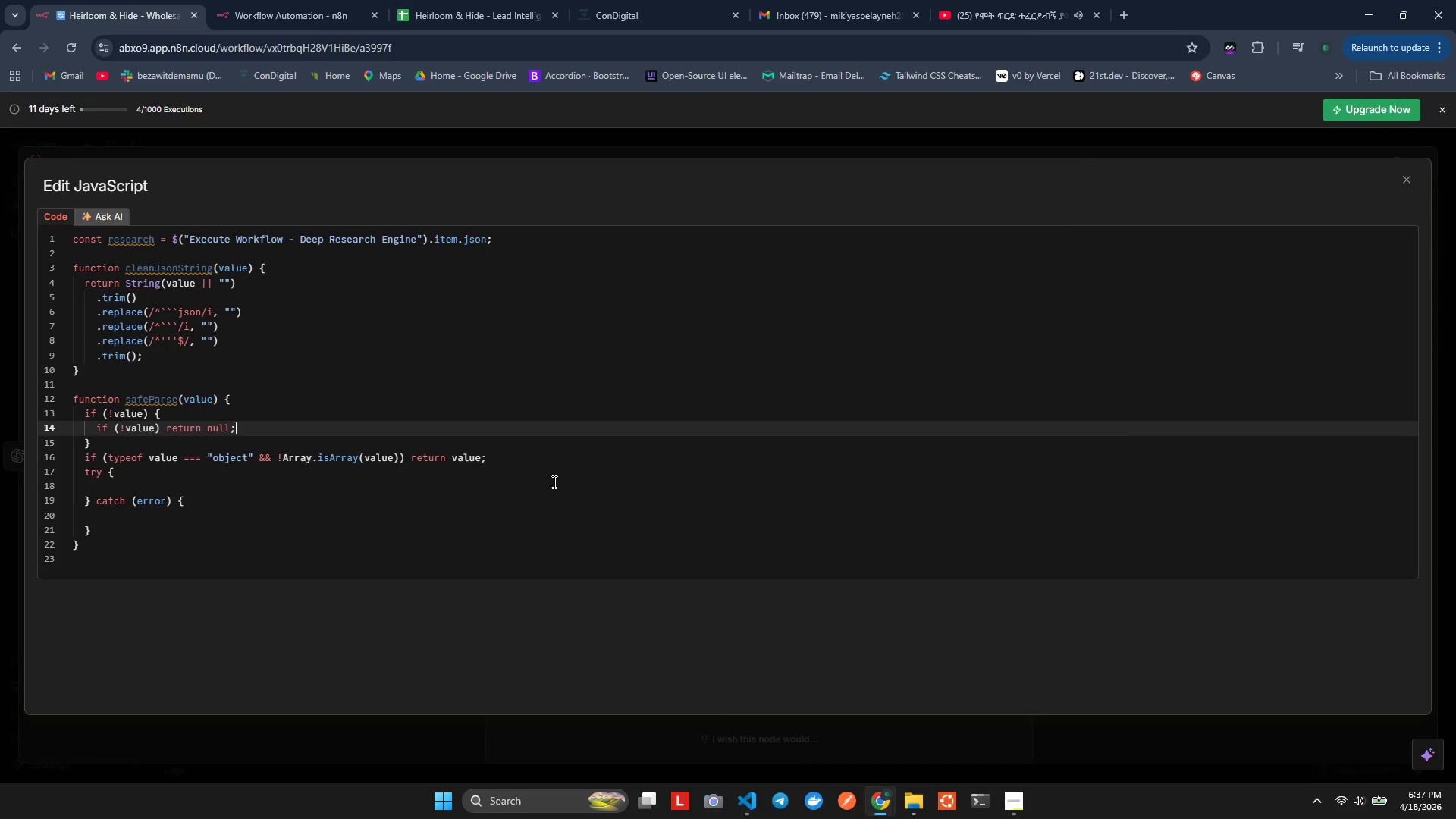 
key(Alt+Tab)
 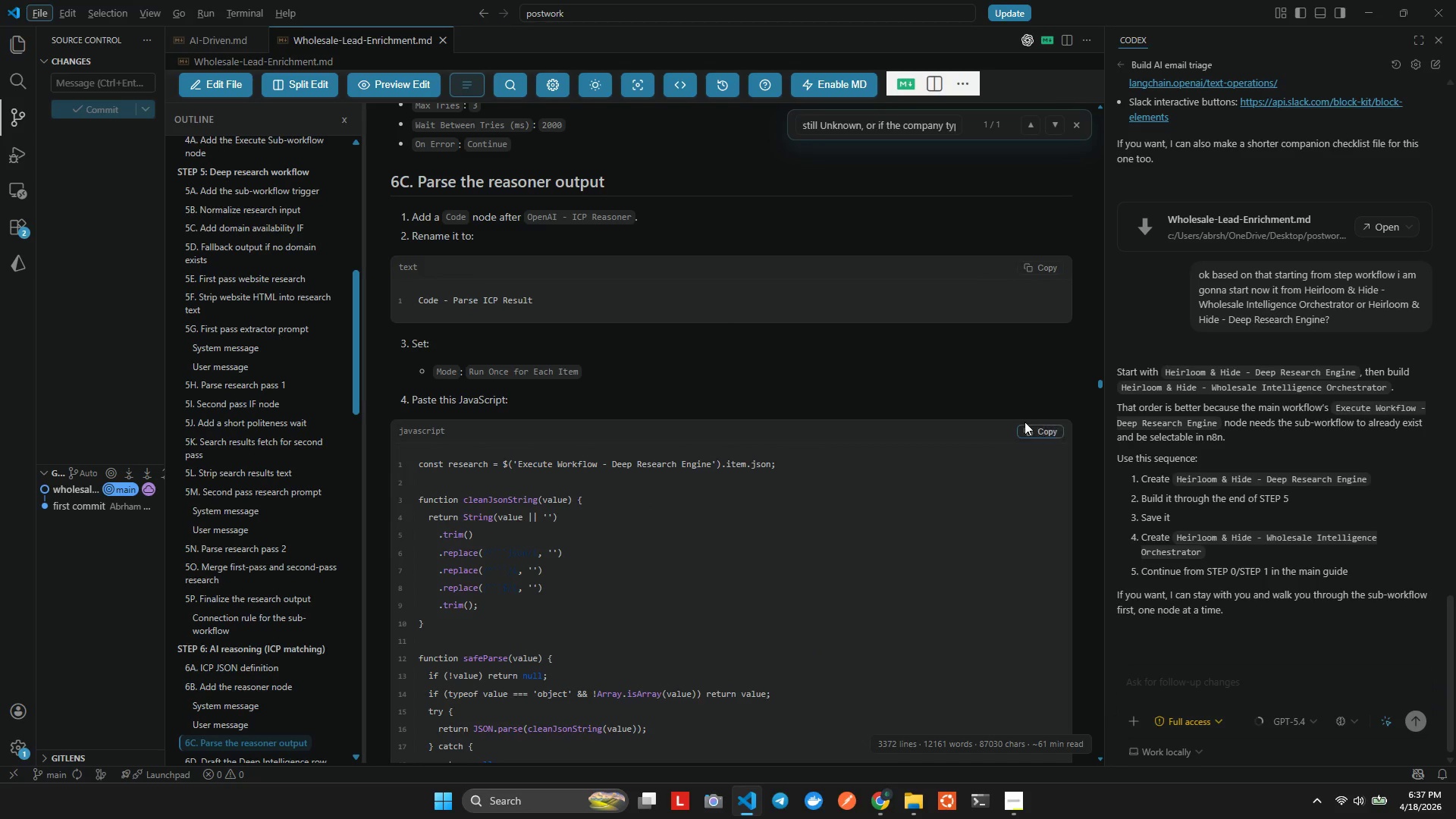 
left_click([1052, 434])
 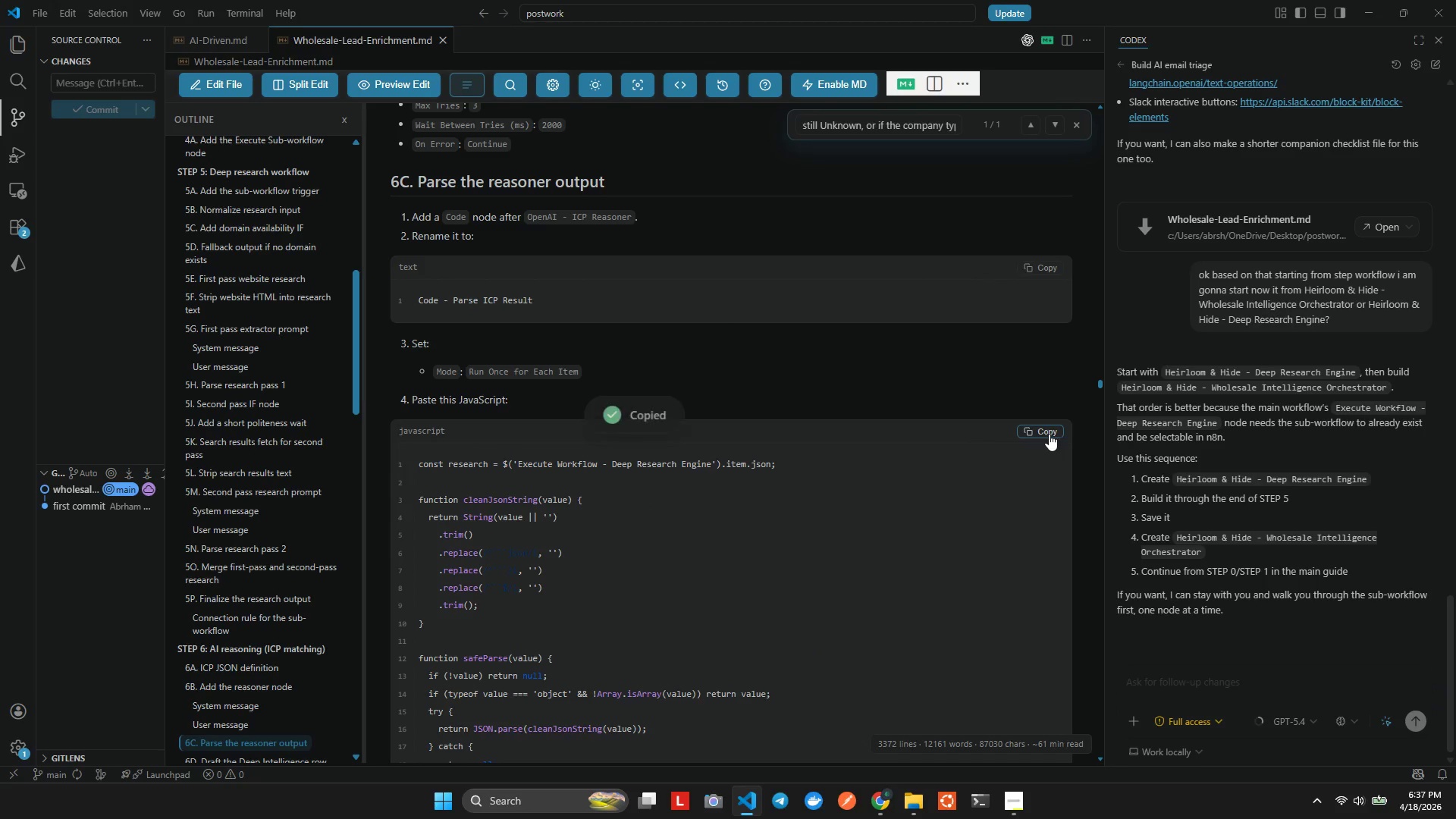 
key(Alt+AltLeft)
 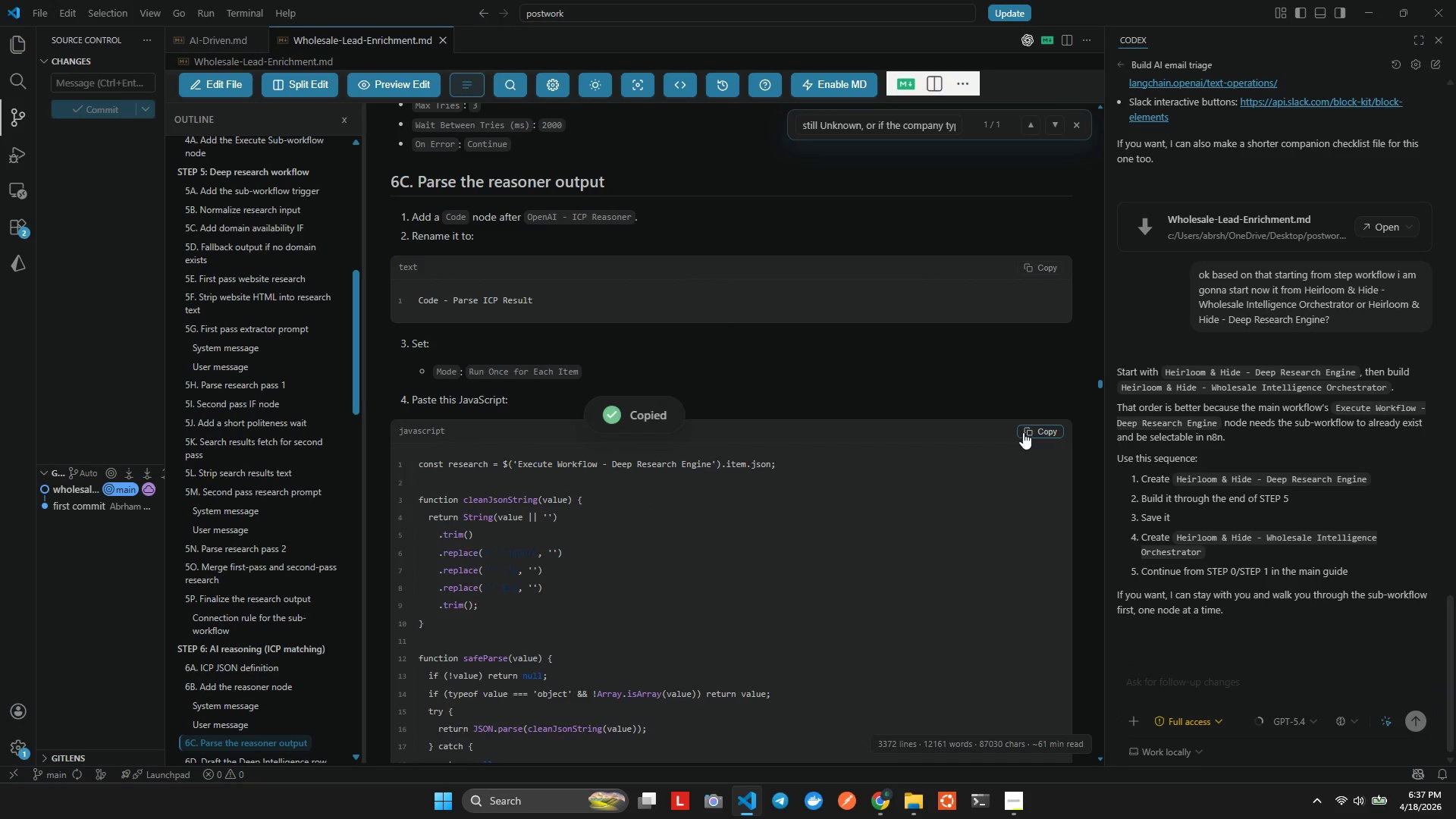 
key(Alt+Tab)
 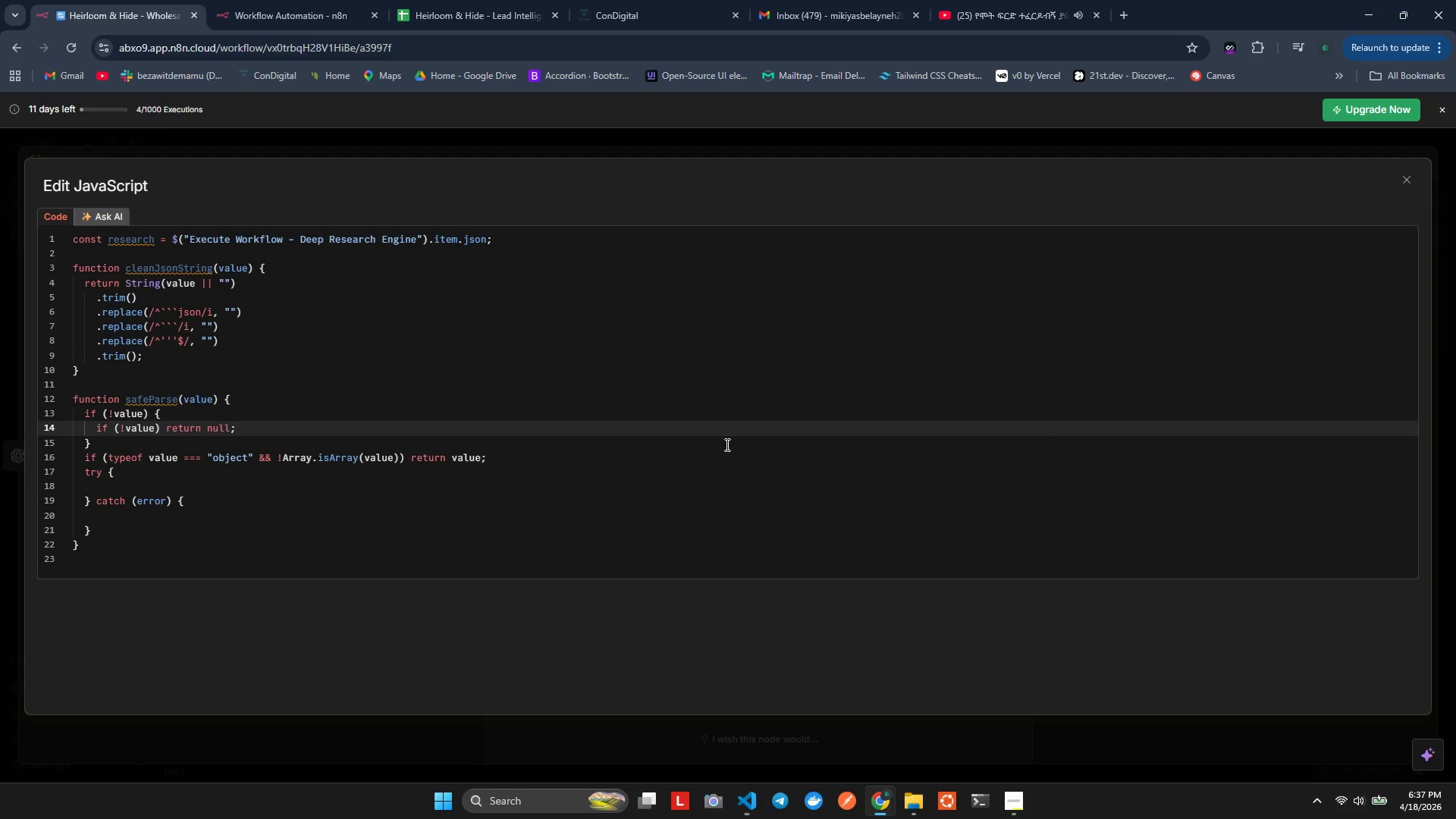 
left_click([724, 453])
 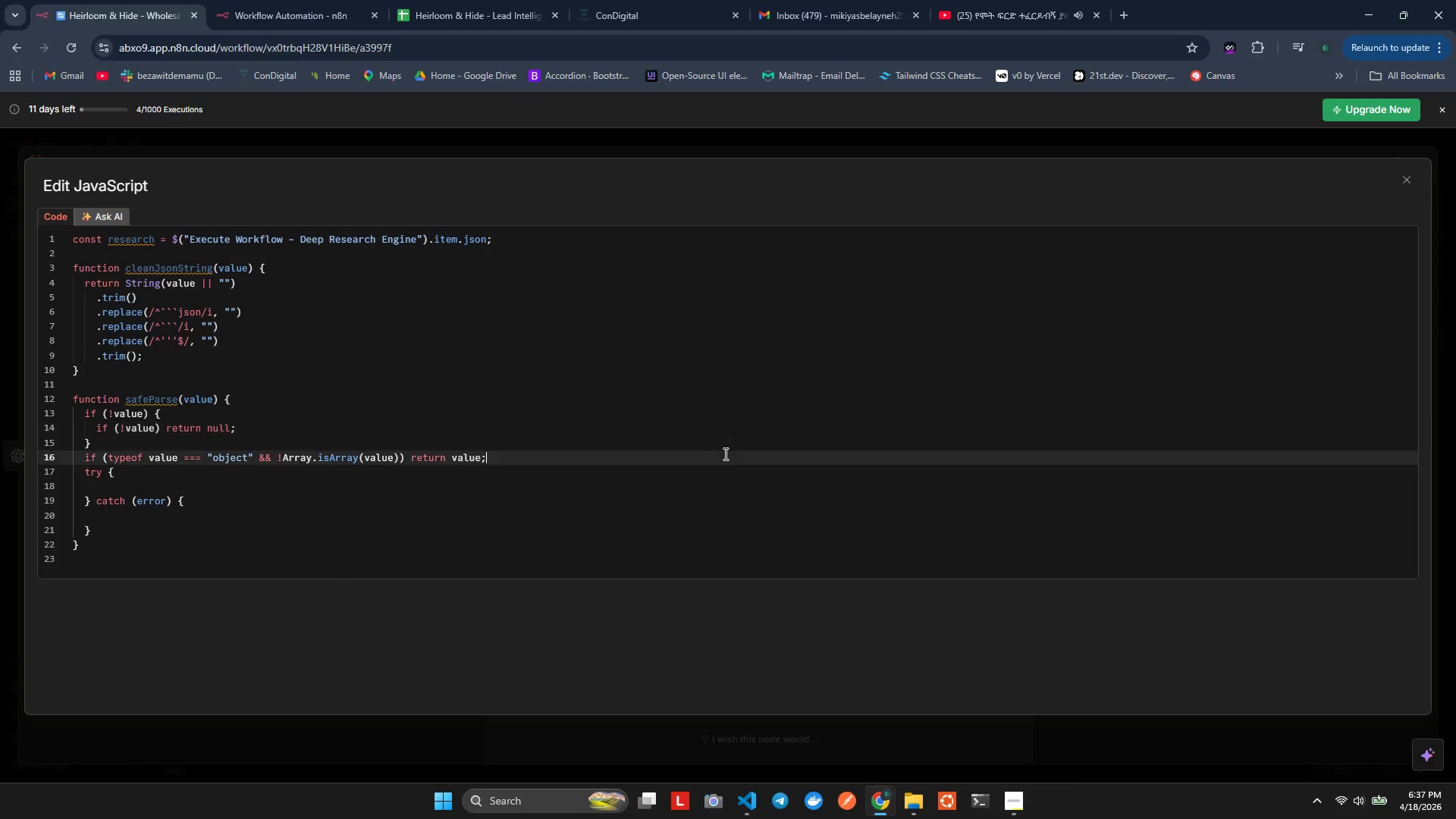 
key(Control+A)
 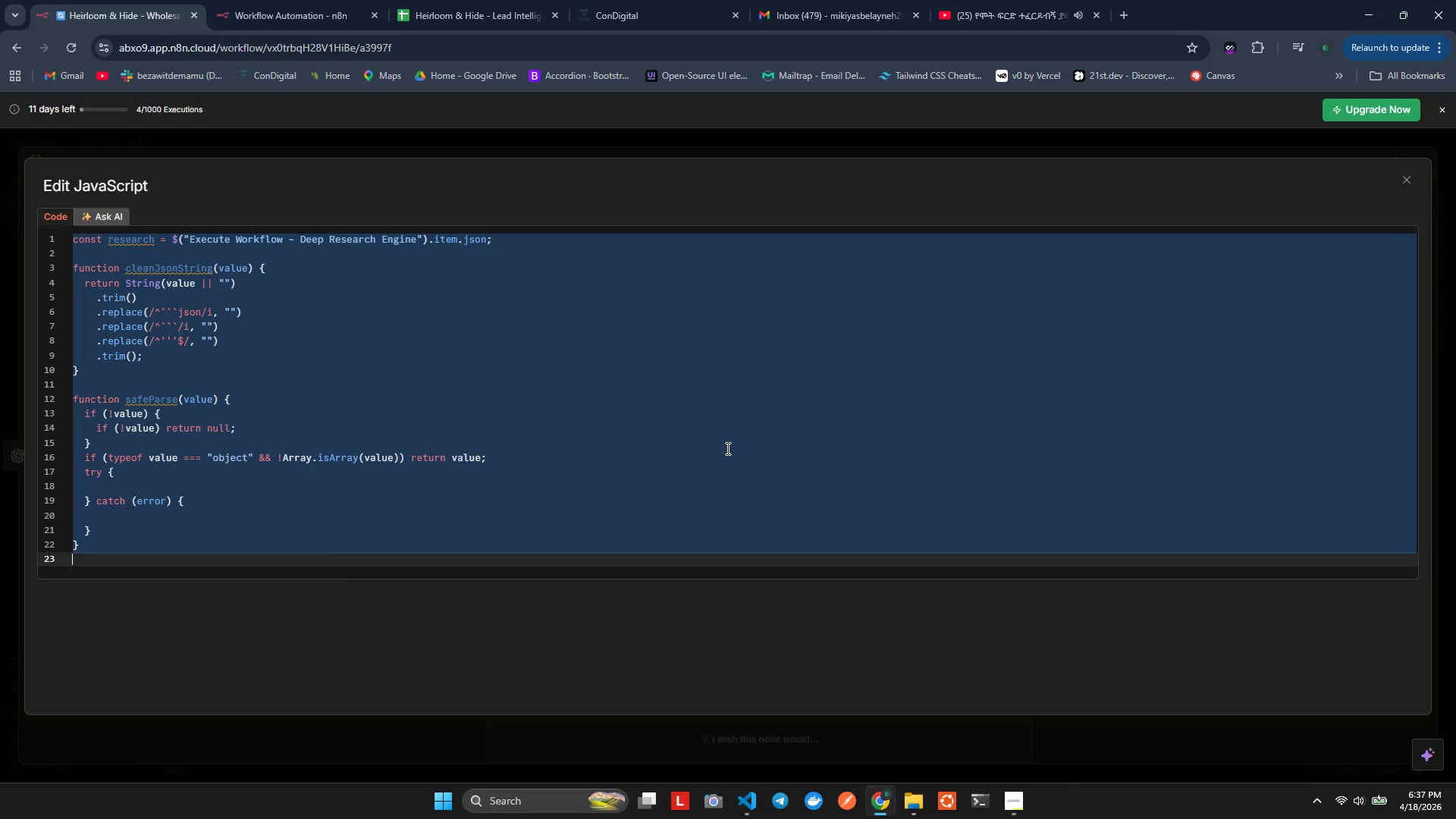 
key(Control+V)
 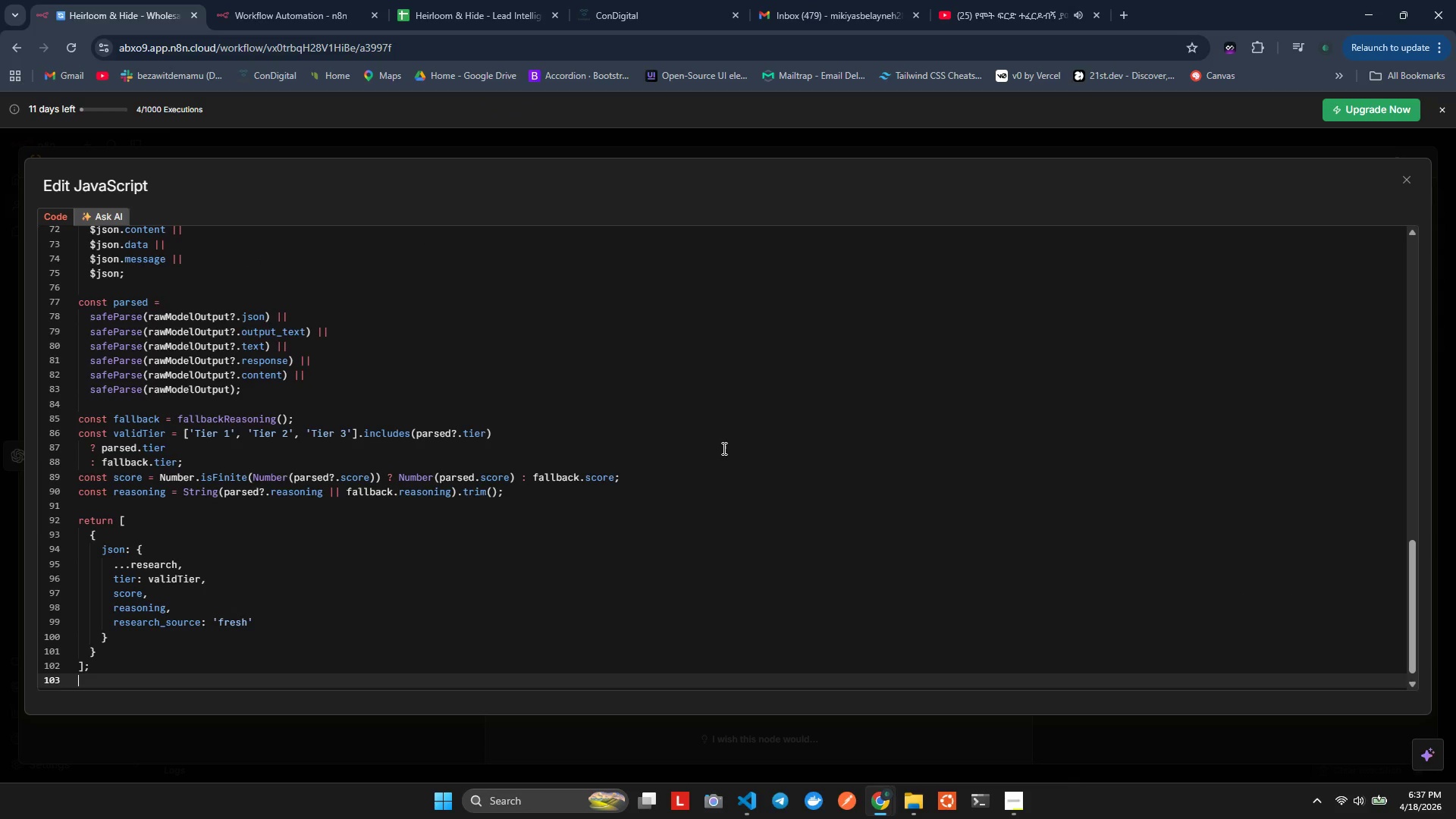 
scroll: coordinate [678, 442], scroll_direction: up, amount: 14.0
 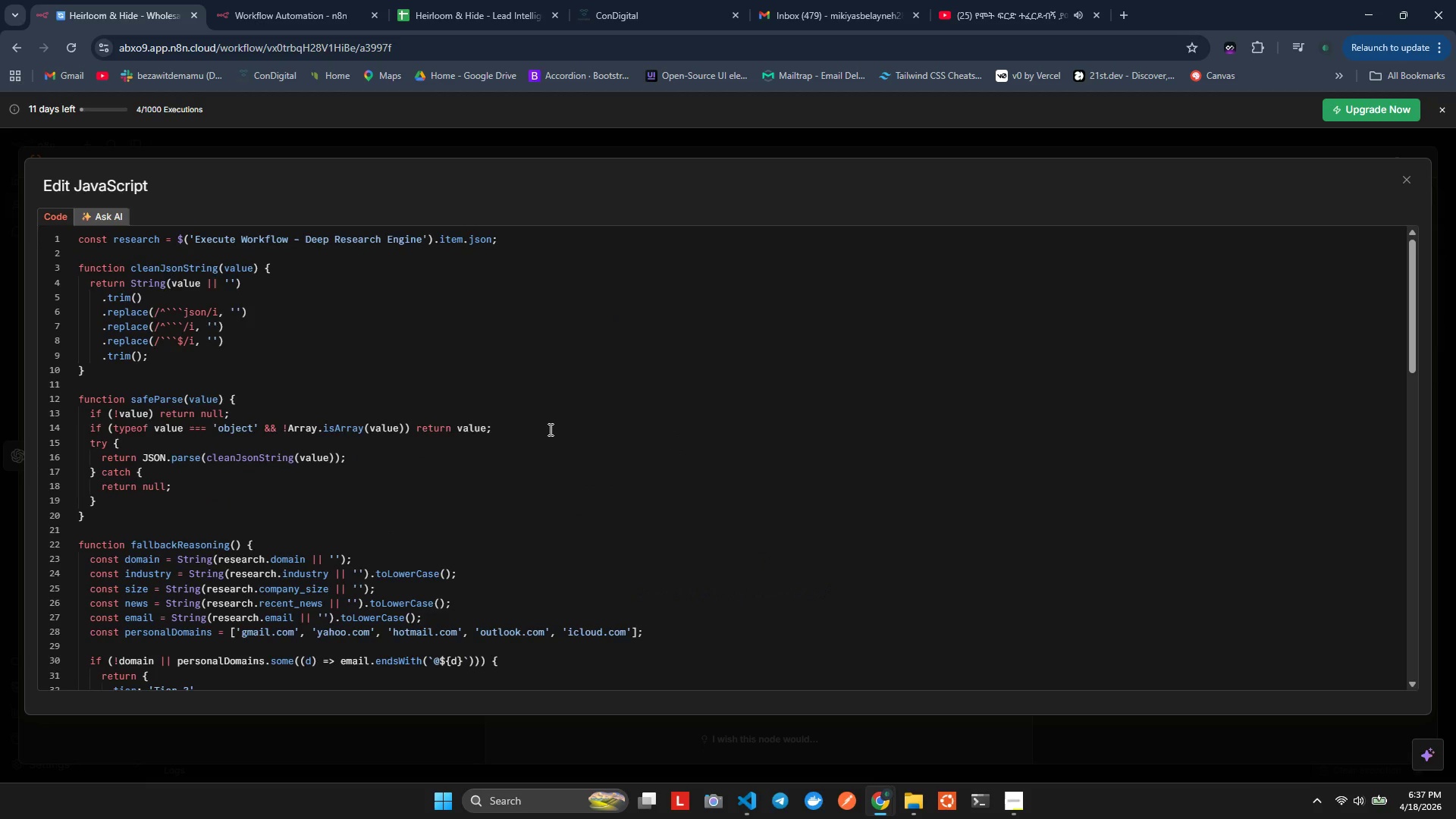 
key(Alt+AltLeft)
 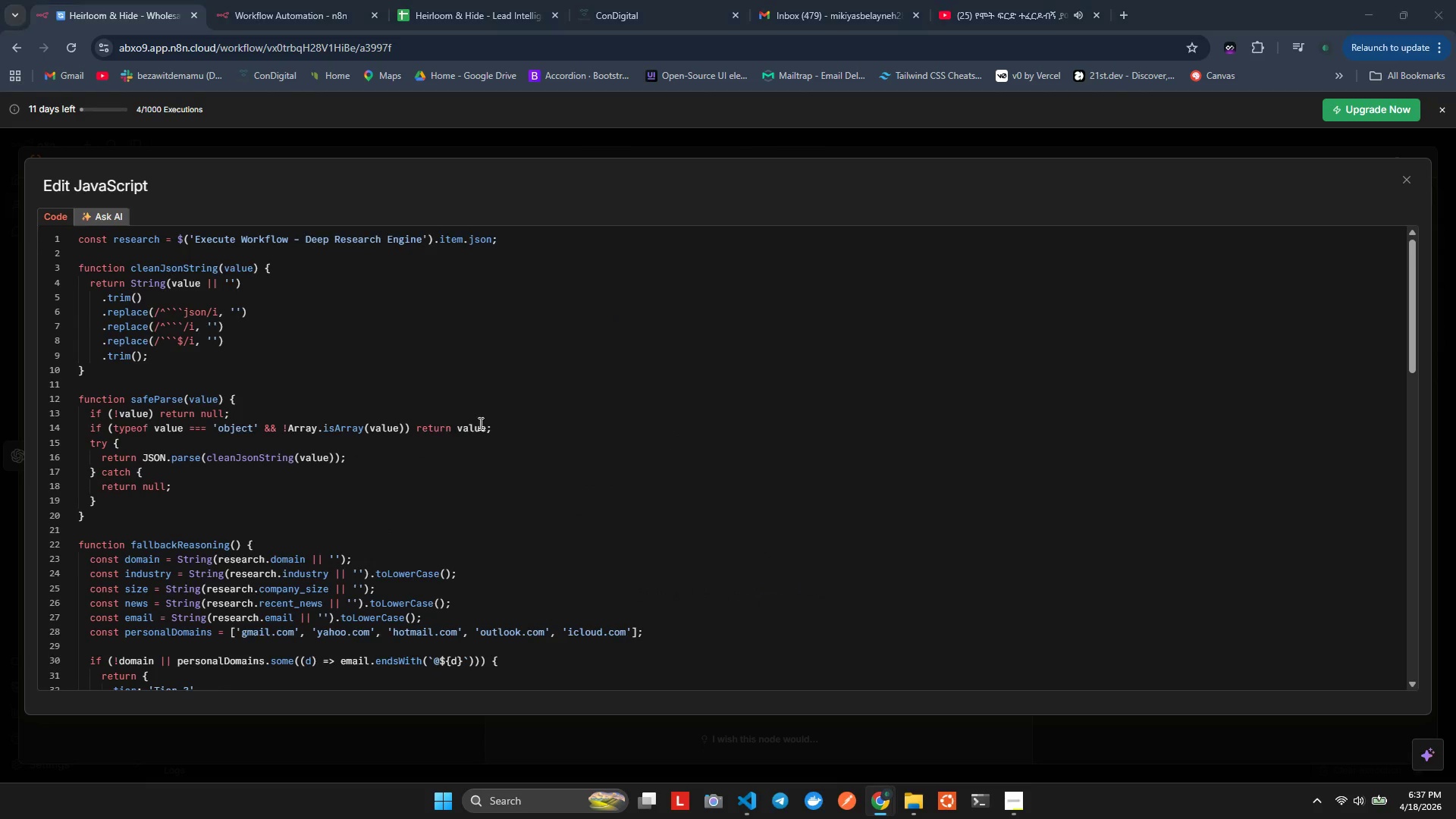 
key(Alt+Tab)
 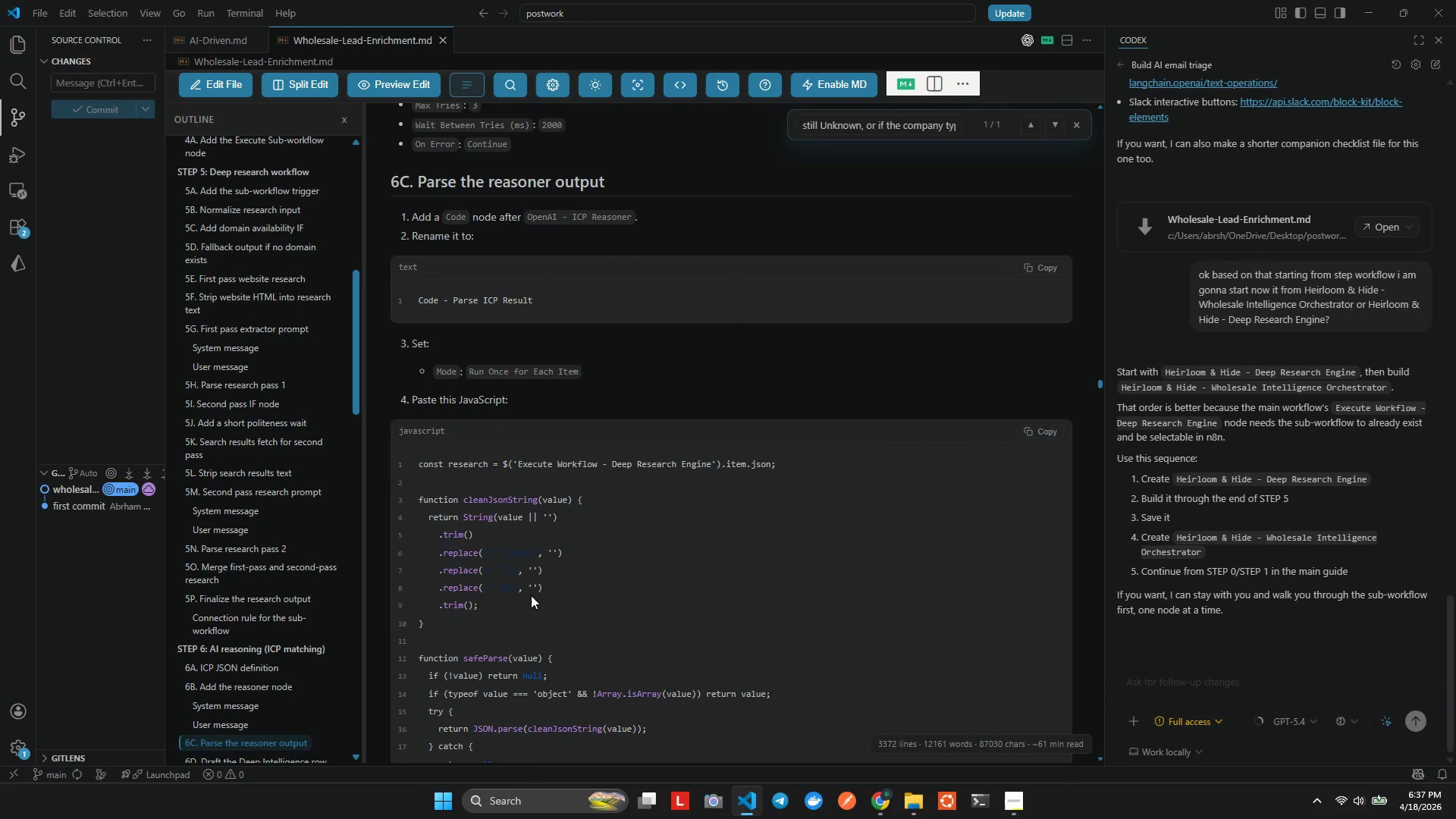 
key(Alt+AltLeft)
 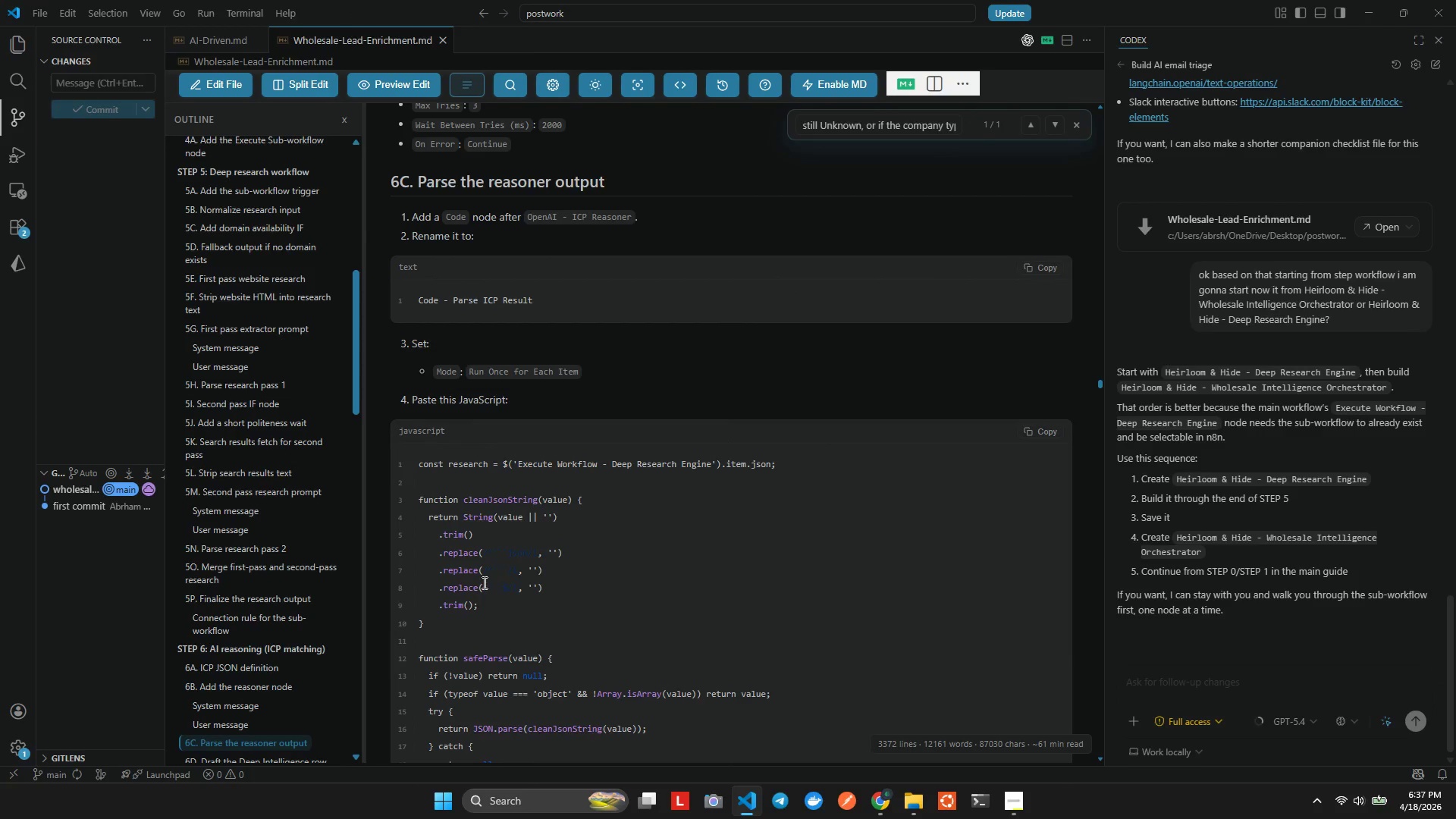 
key(Alt+Tab)
 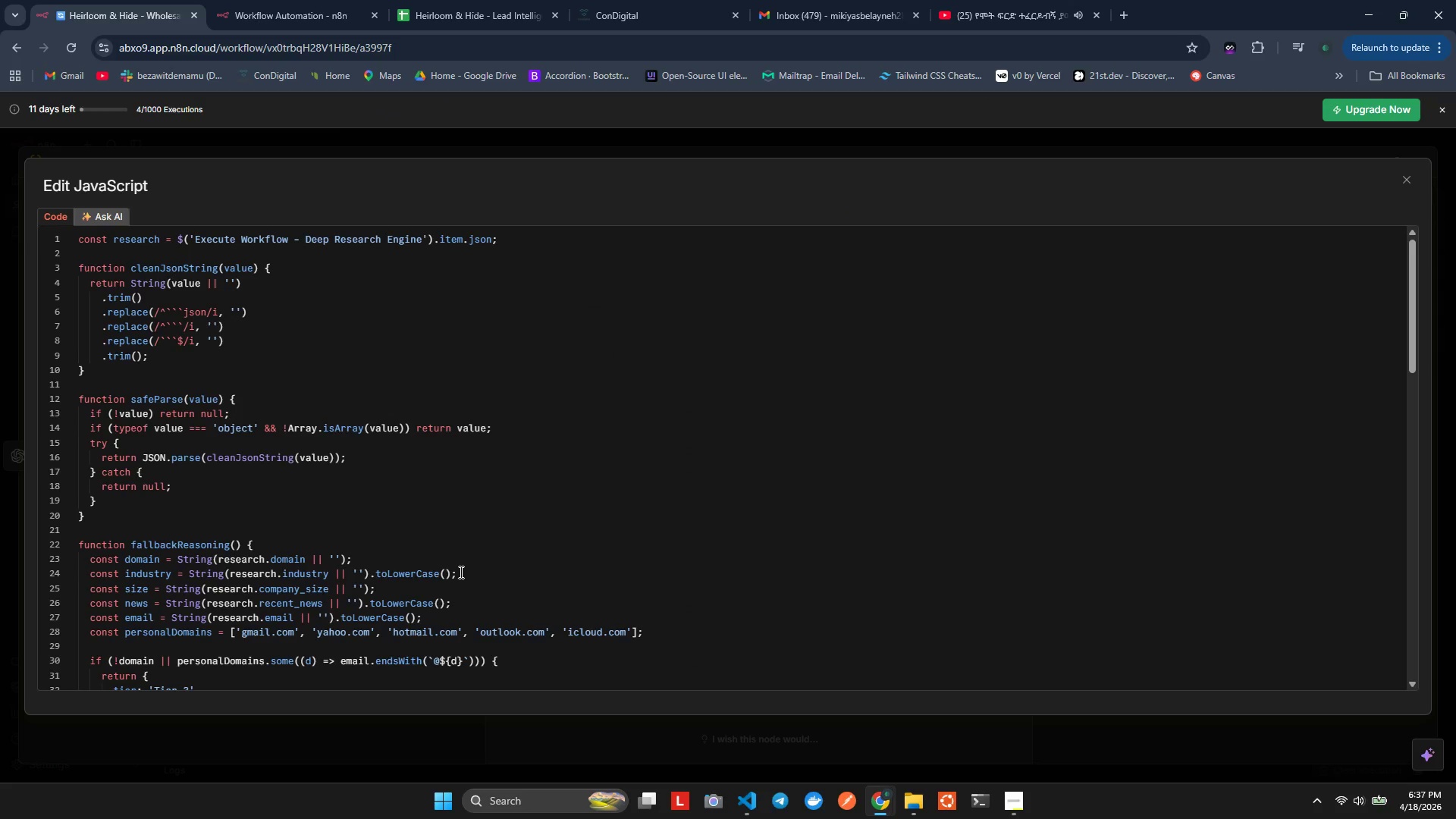 
scroll: coordinate [458, 572], scroll_direction: down, amount: 18.0
 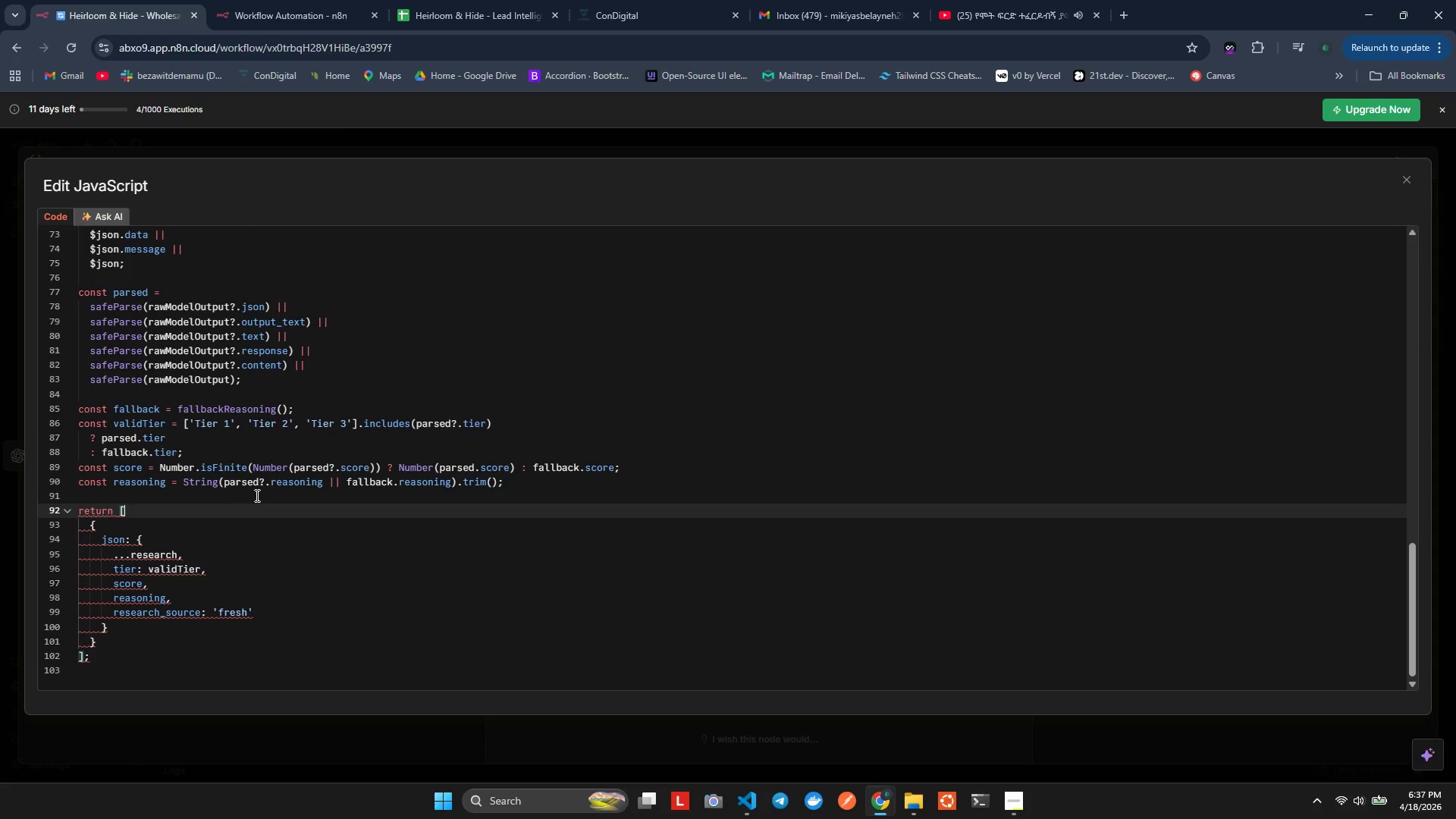 
key(Tab)
 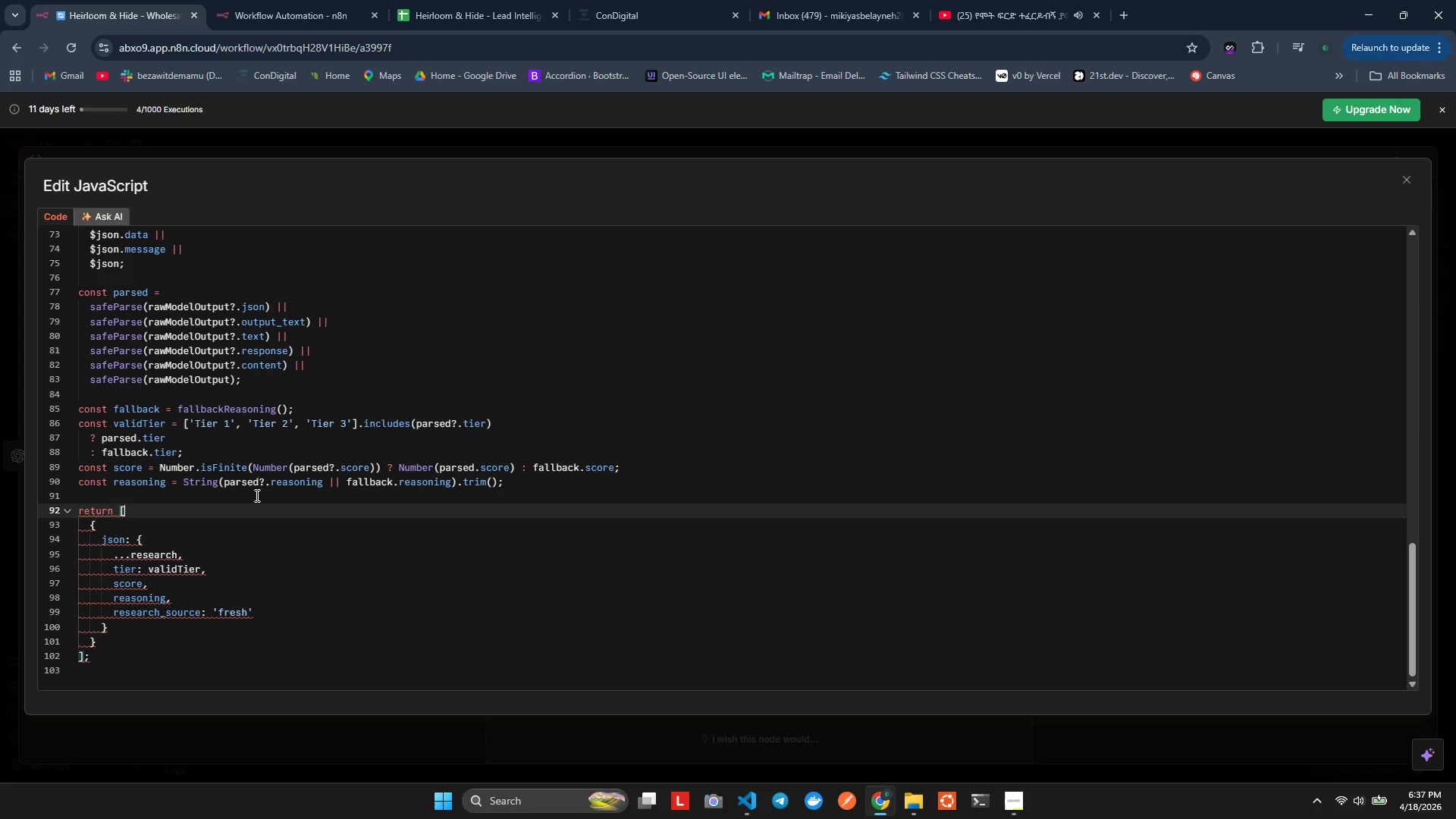 
key(Backspace)
 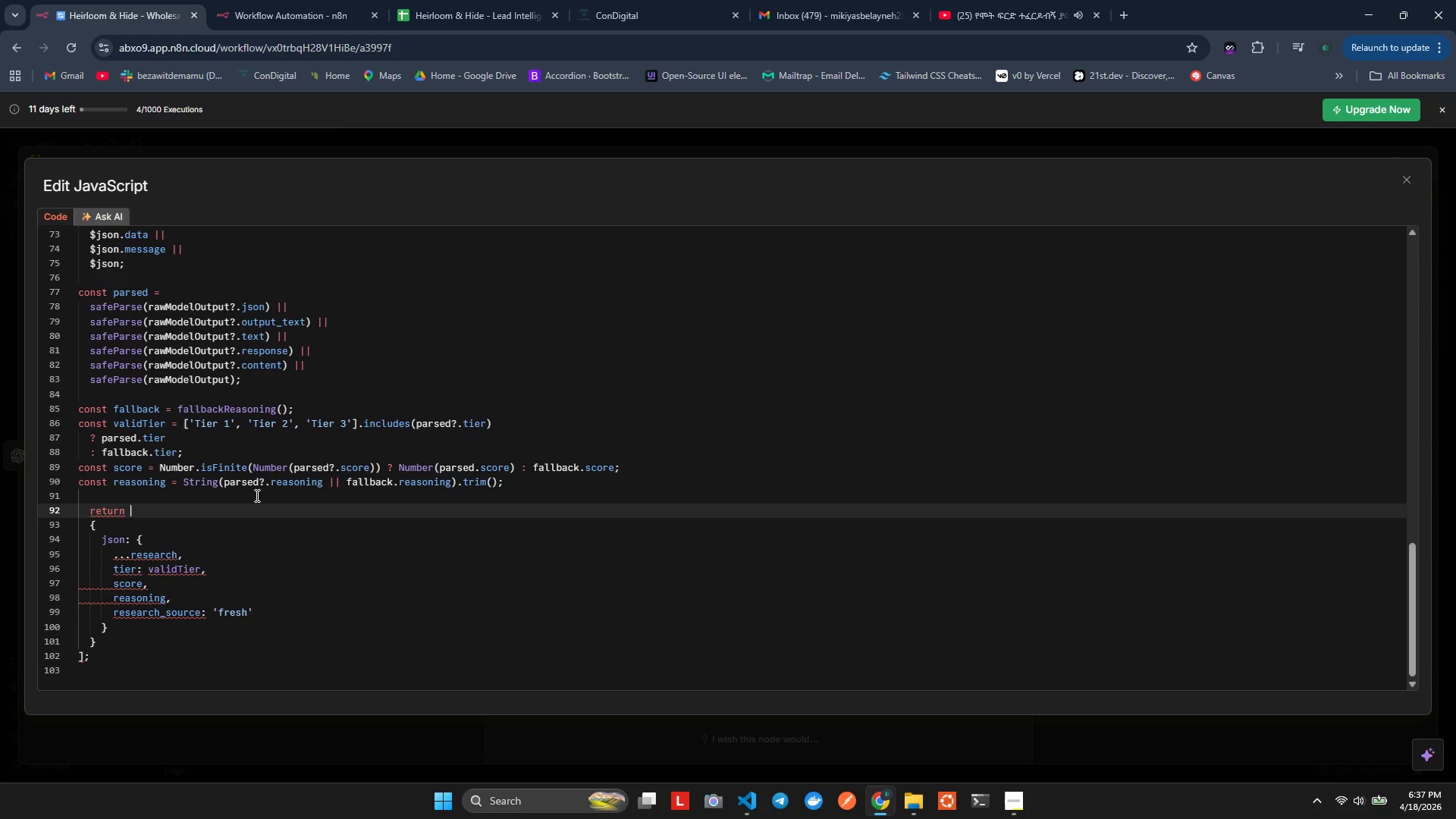 
key(ArrowRight)
 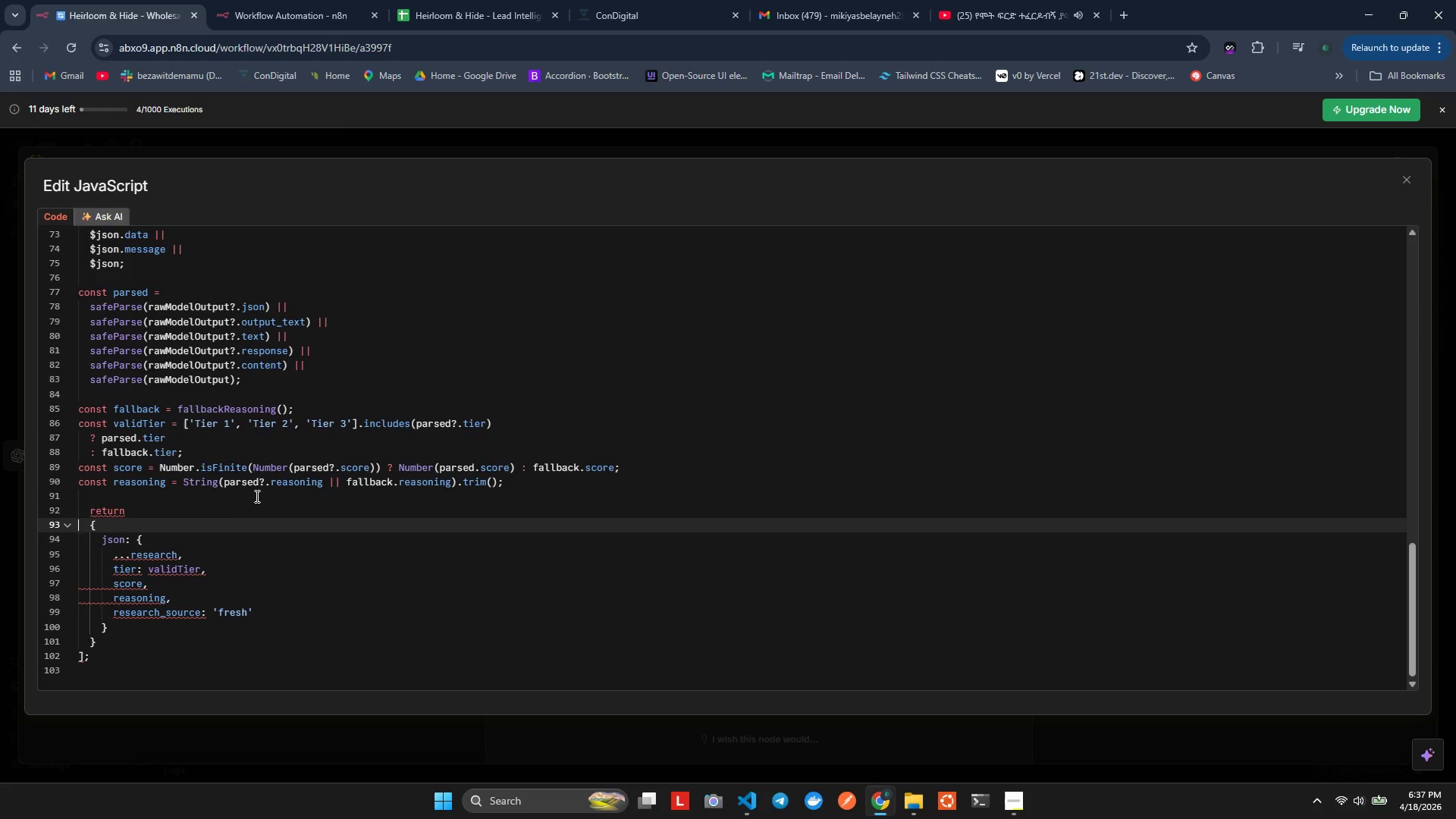 
key(ArrowRight)
 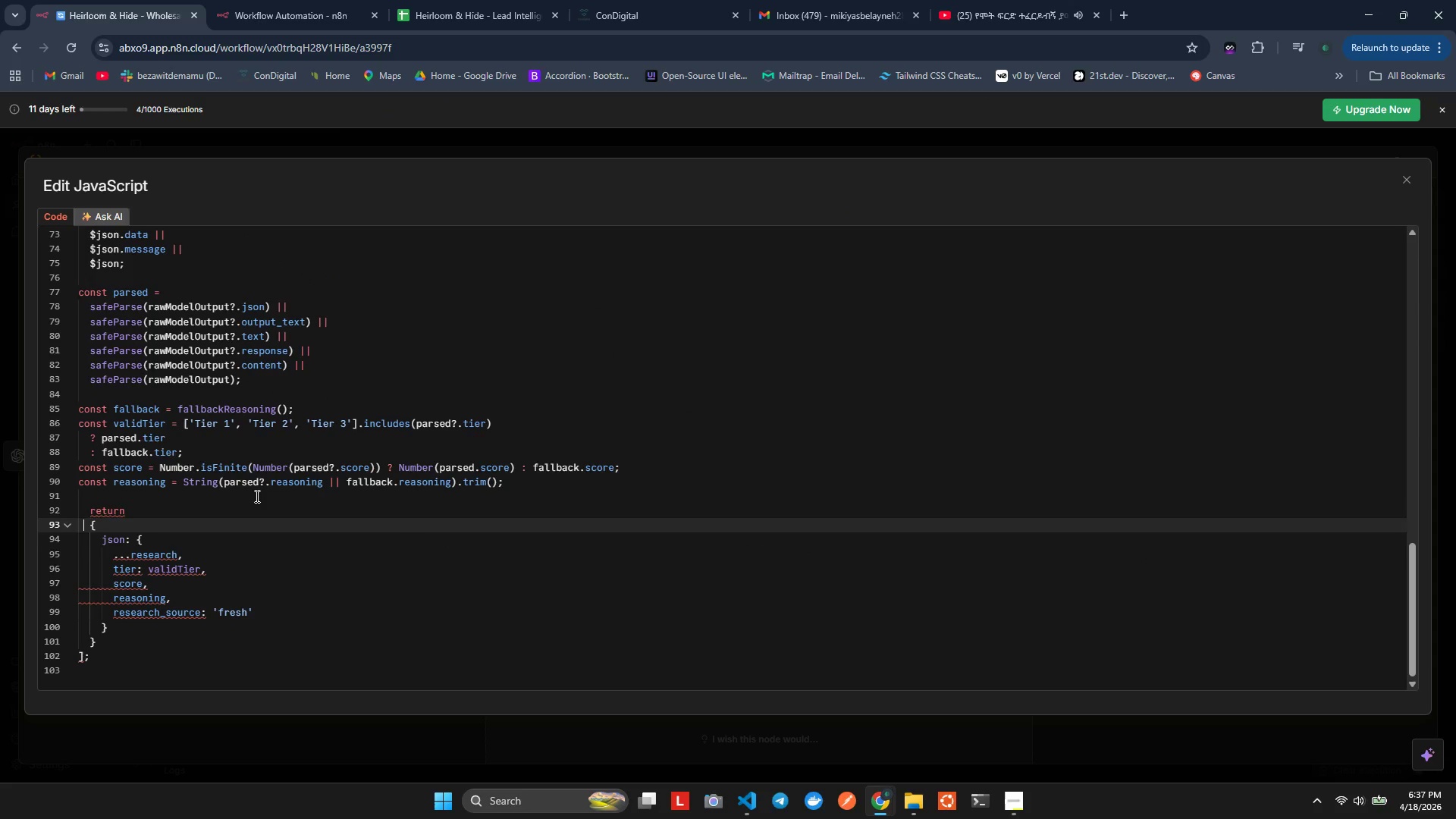 
key(ArrowDown)
 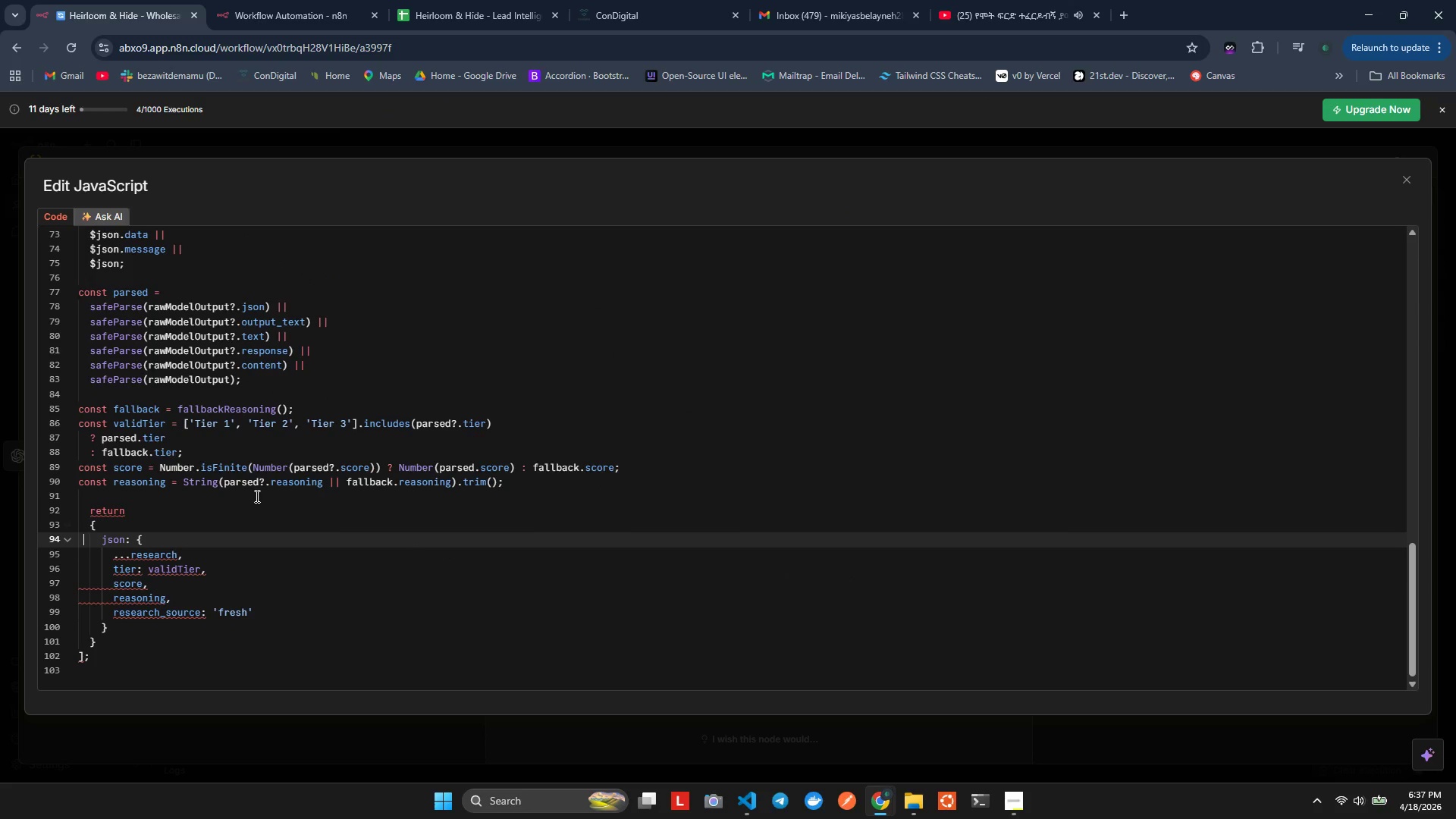 
key(ArrowRight)
 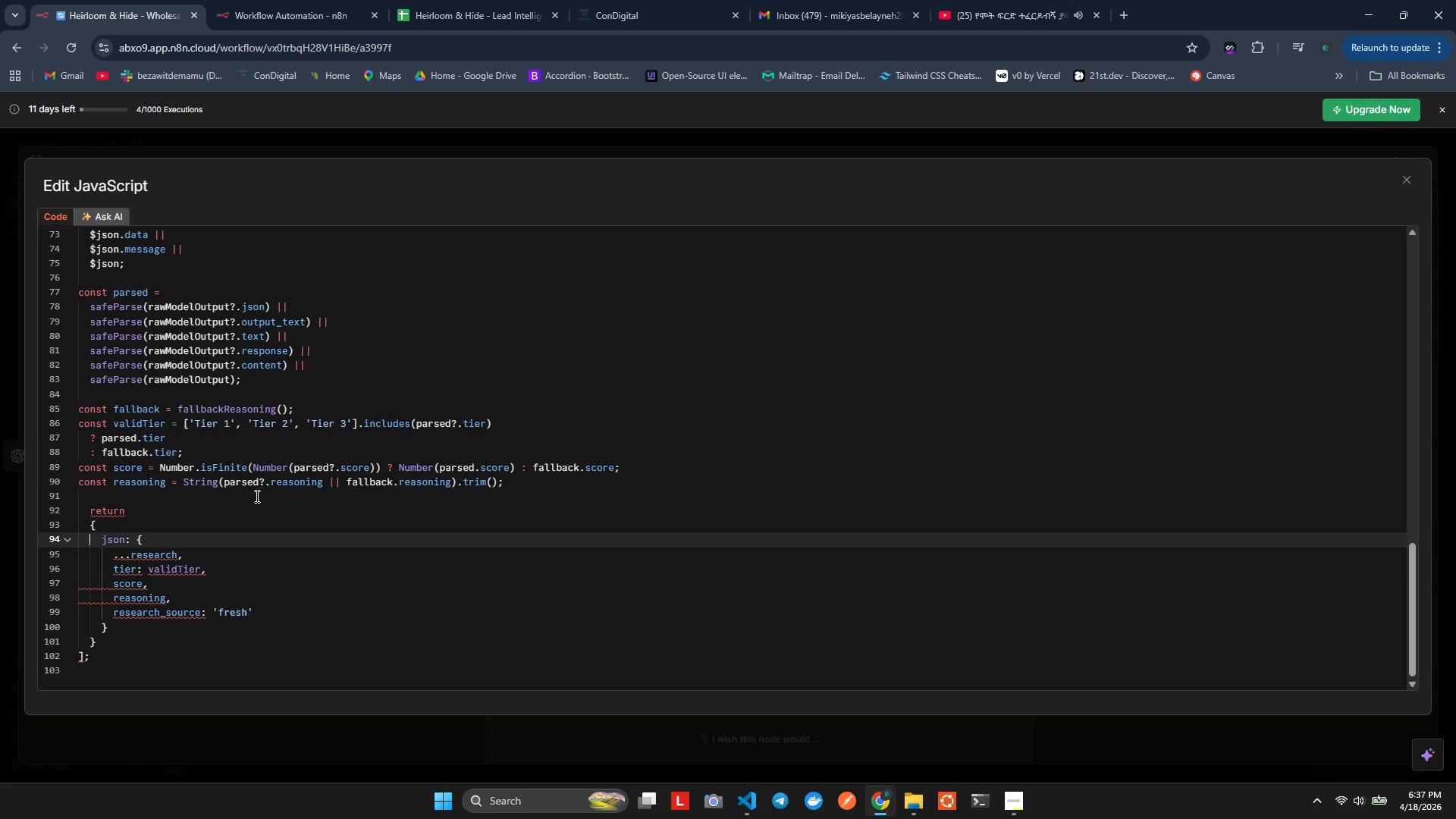 
key(ArrowUp)
 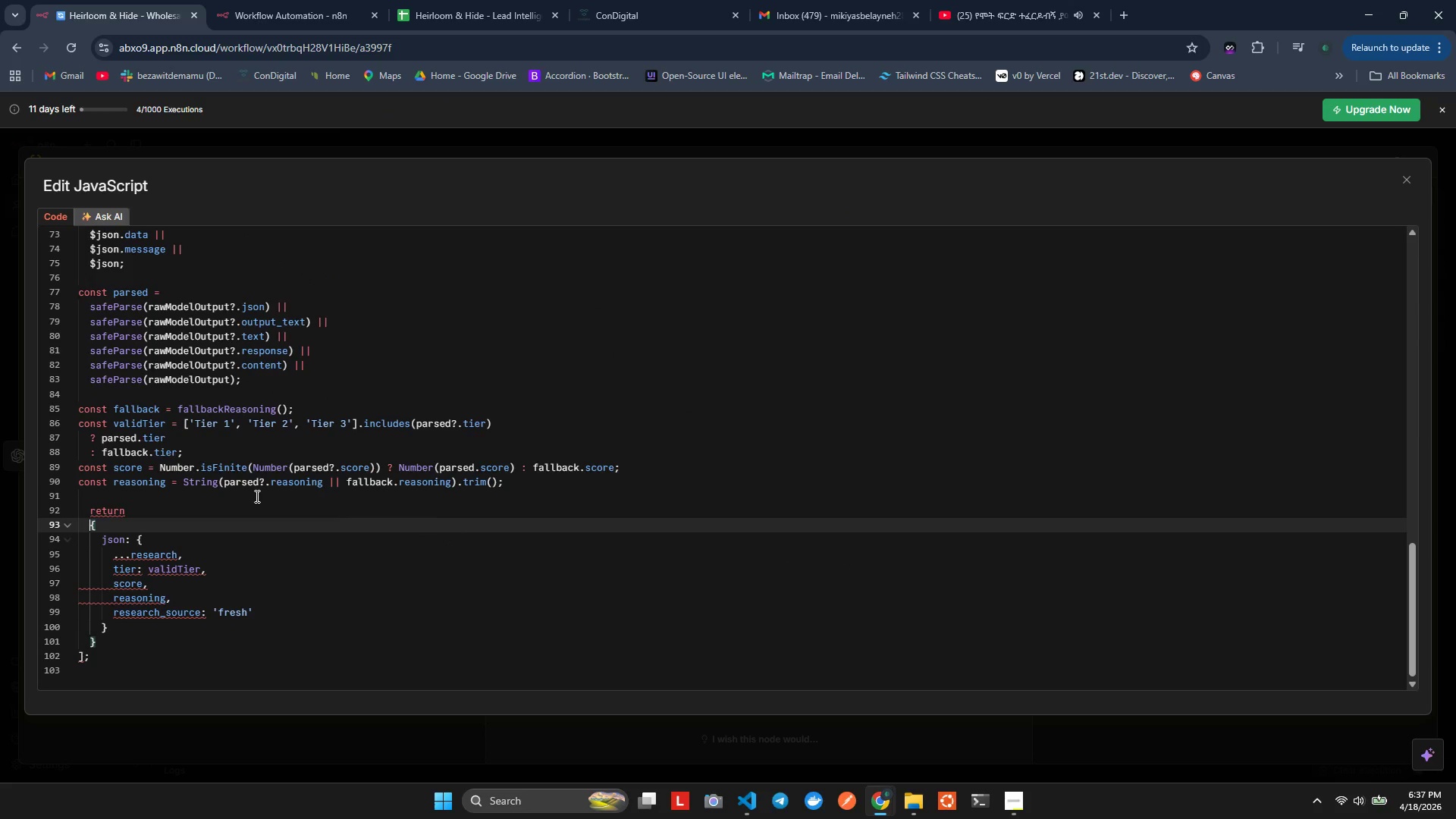 
key(ArrowLeft)
 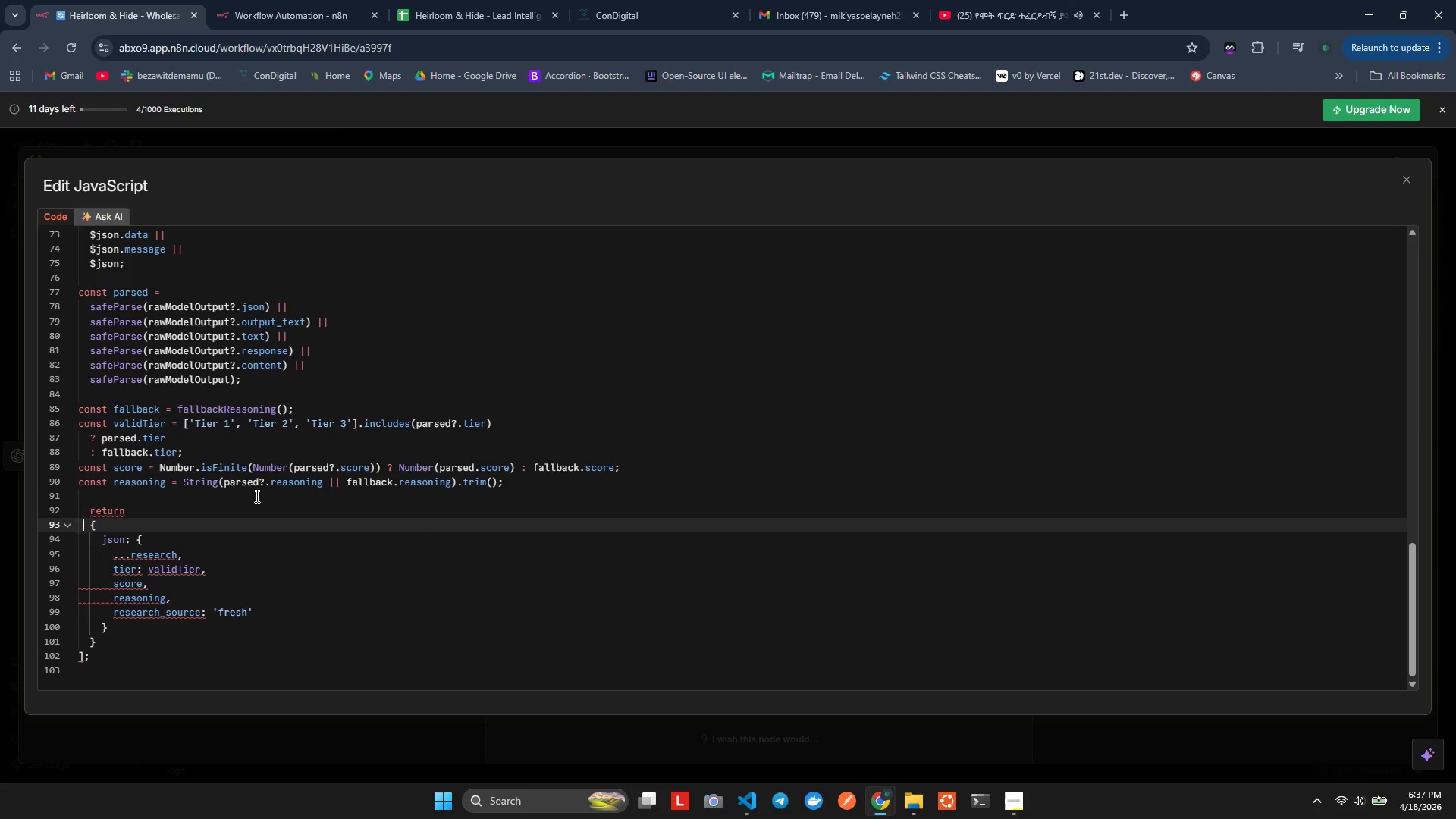 
key(ArrowRight)
 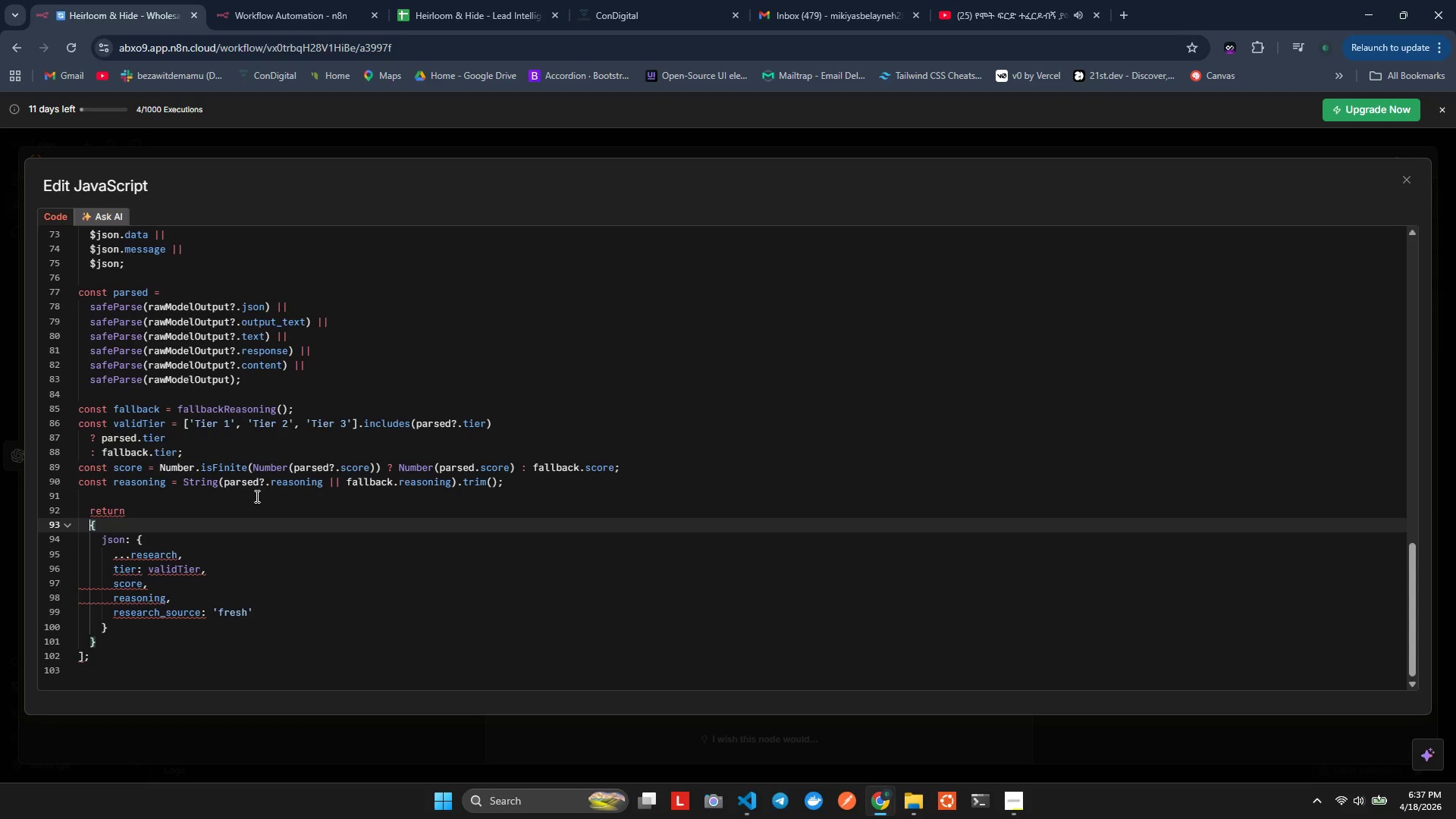 
key(Backspace)
 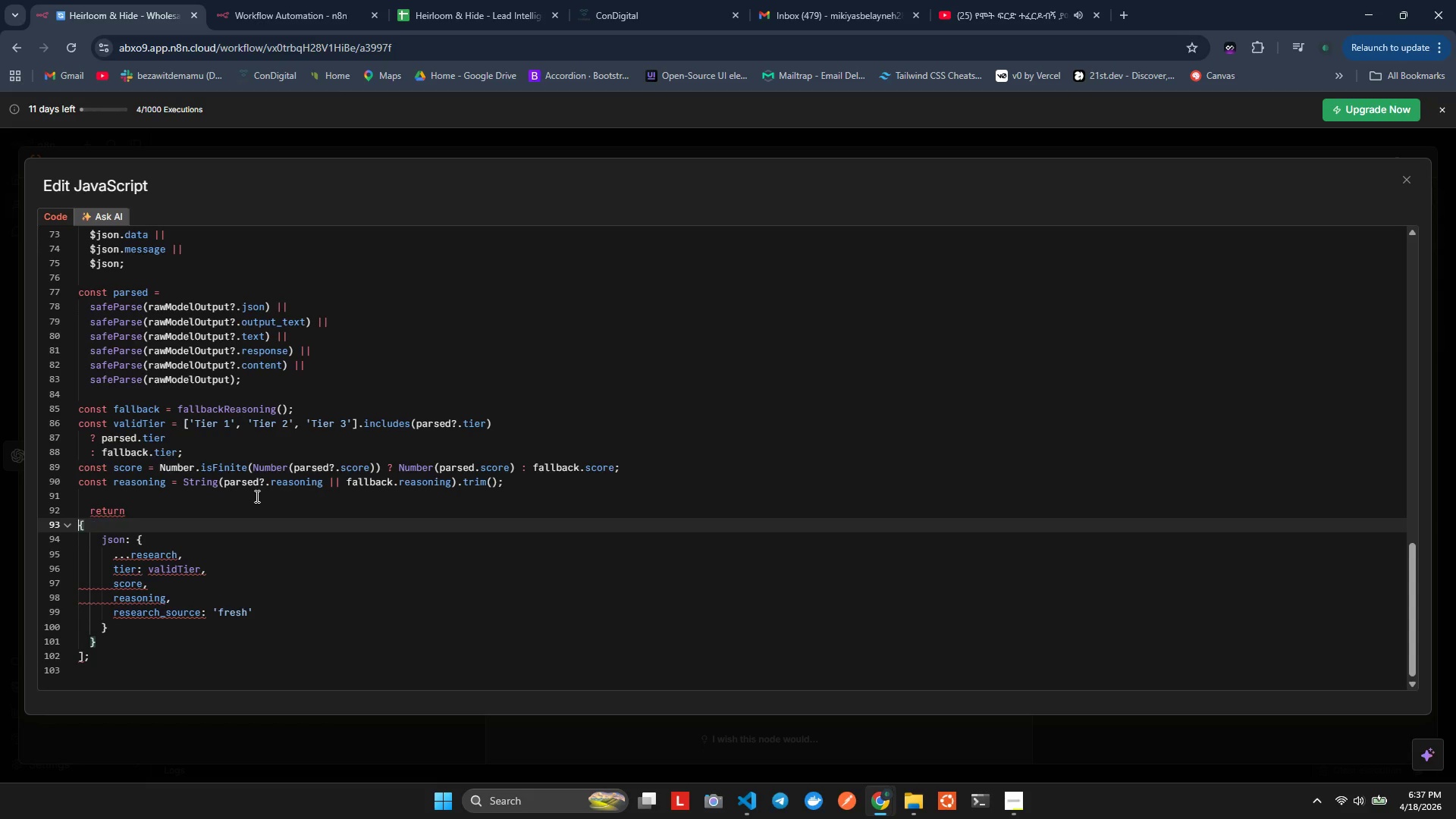 
key(Backspace)
 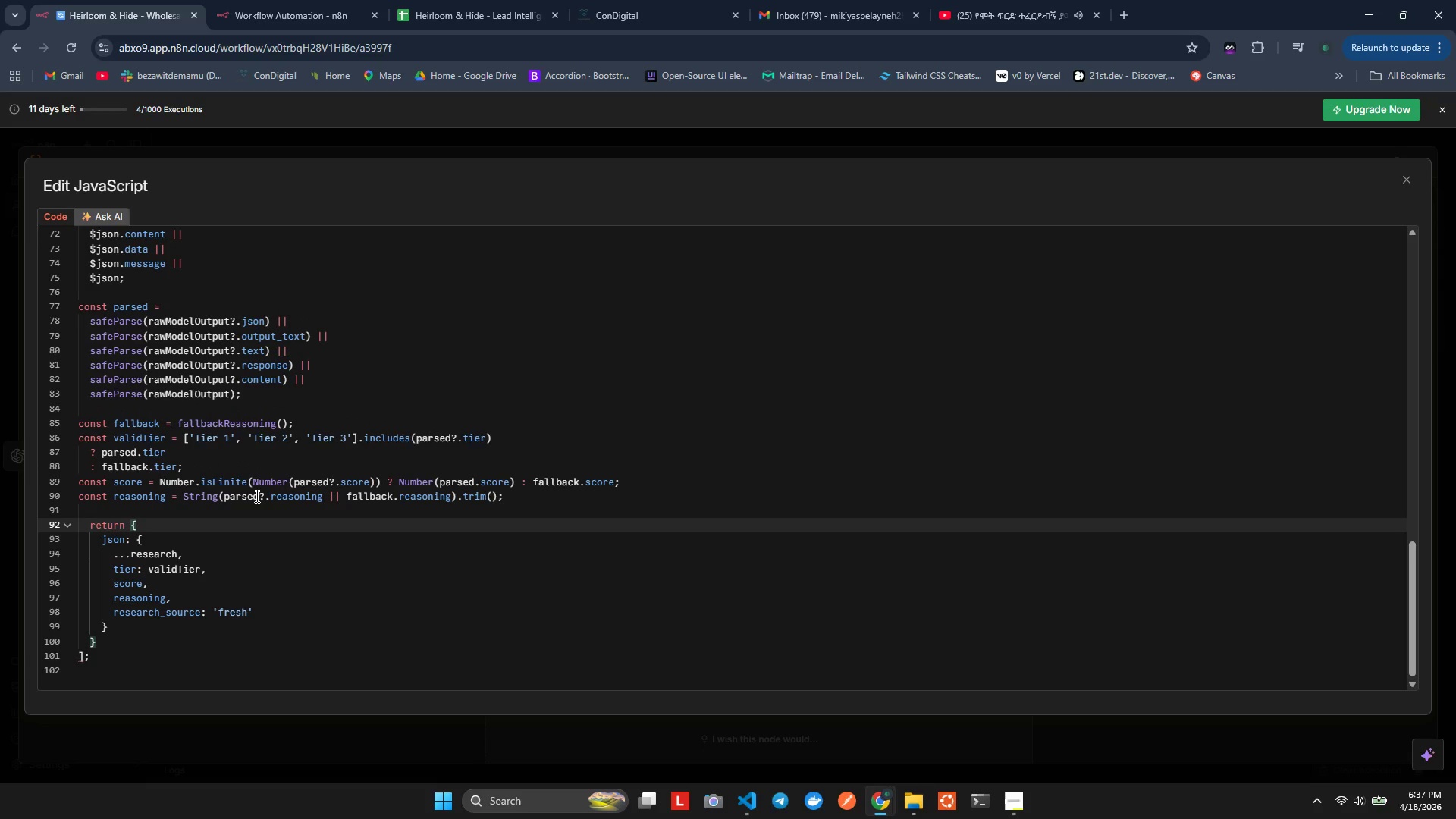 
key(ArrowRight)
 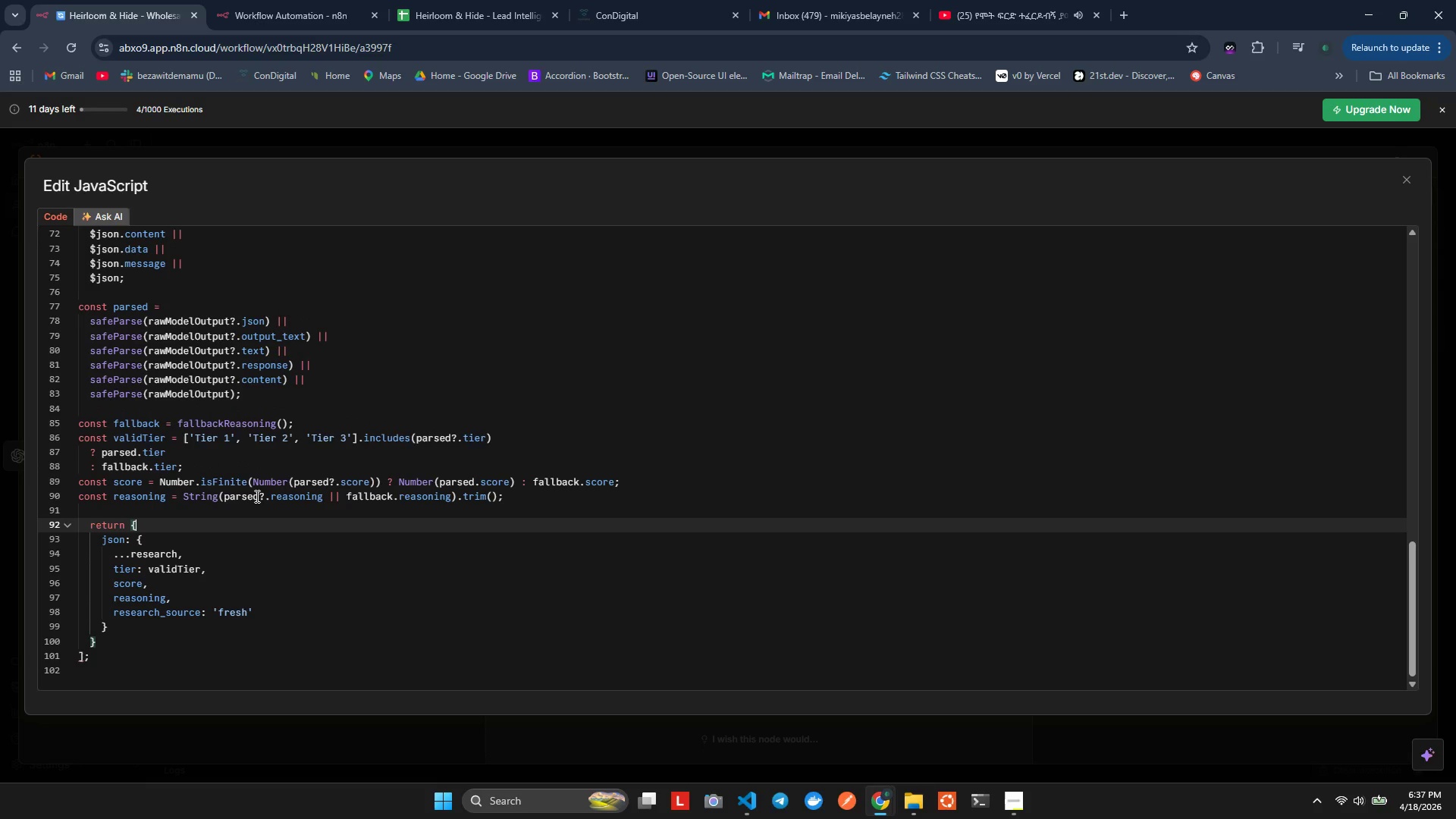 
key(ArrowUp)
 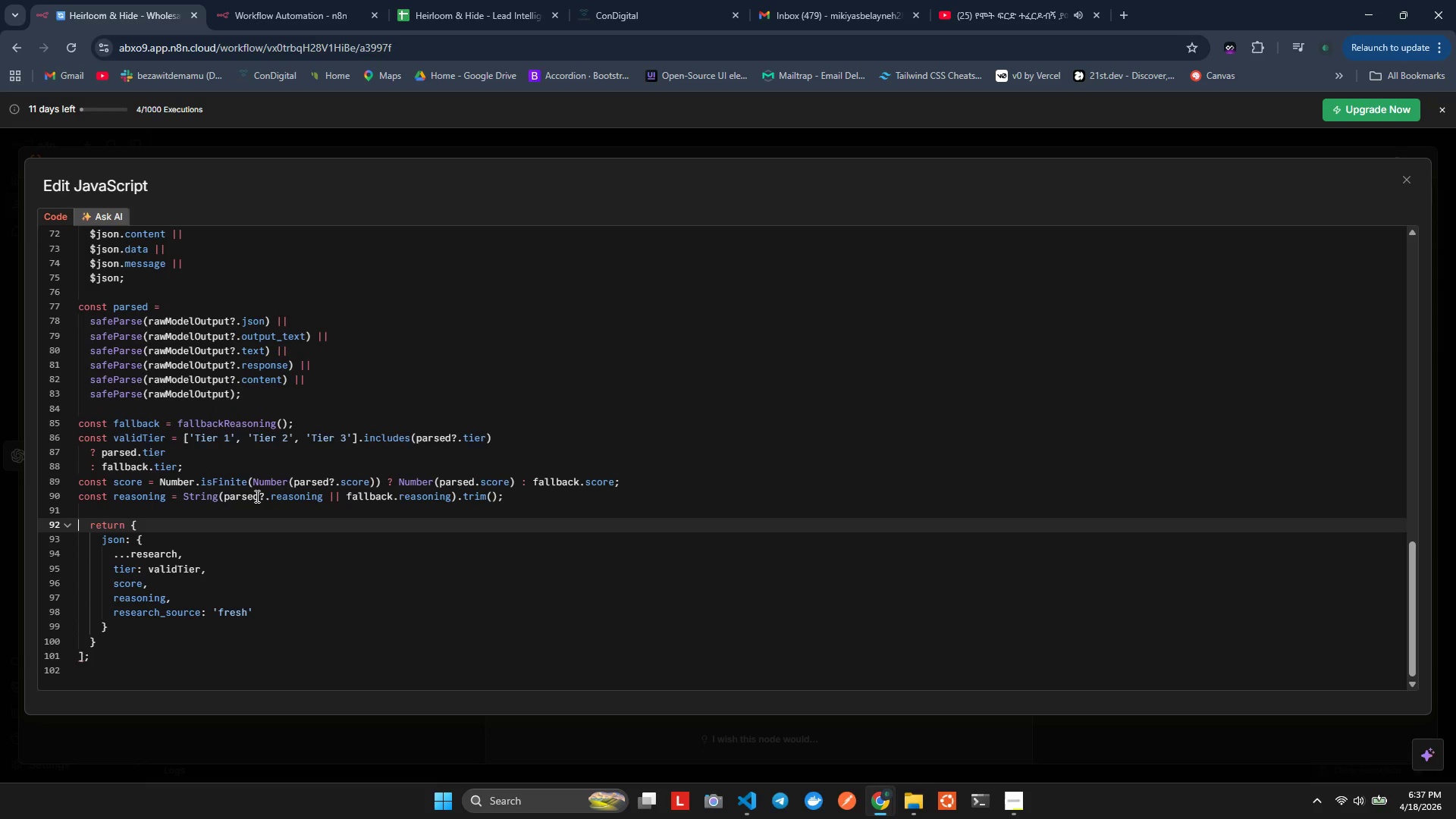 
key(ArrowRight)
 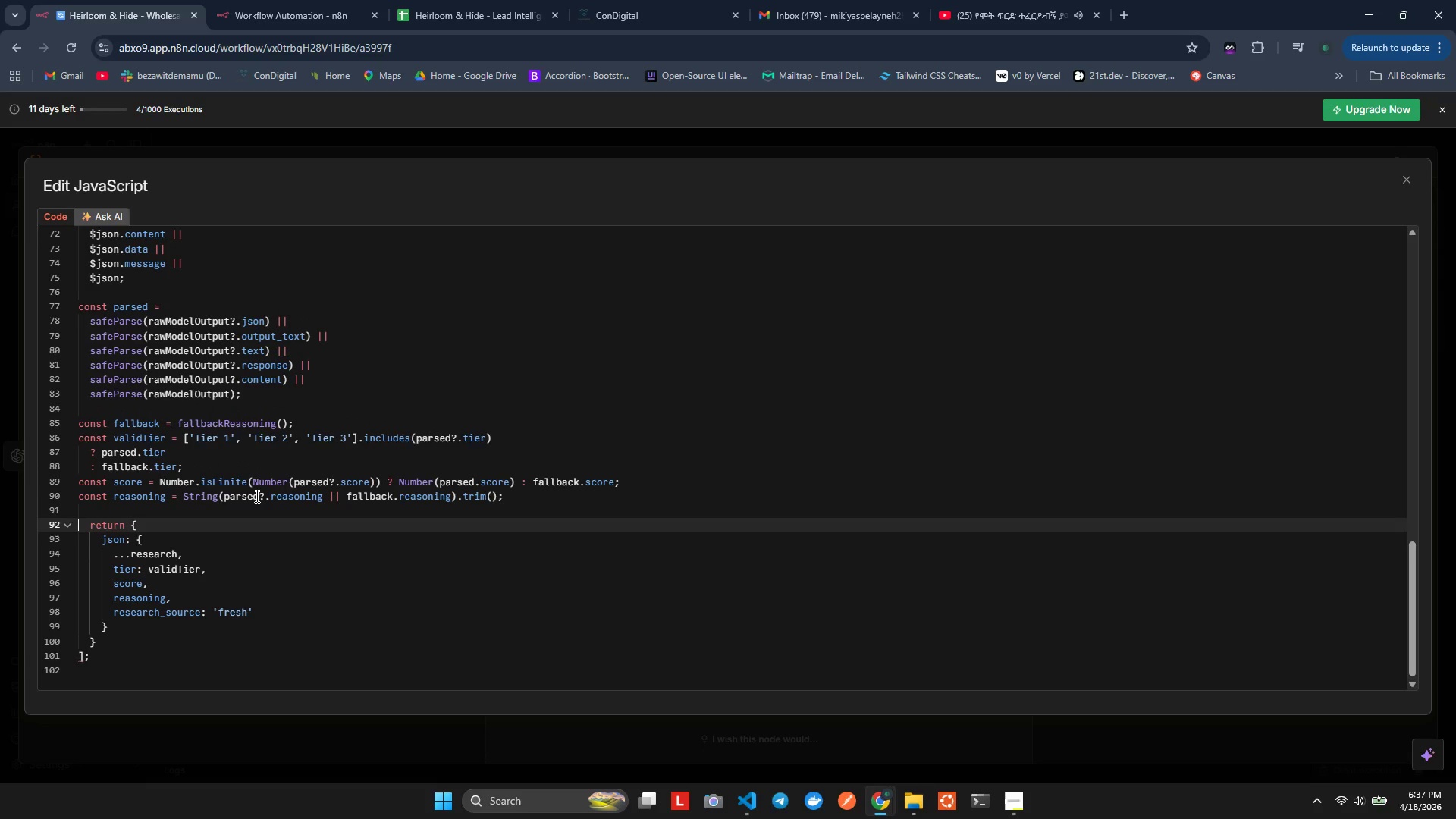 
key(ArrowDown)
 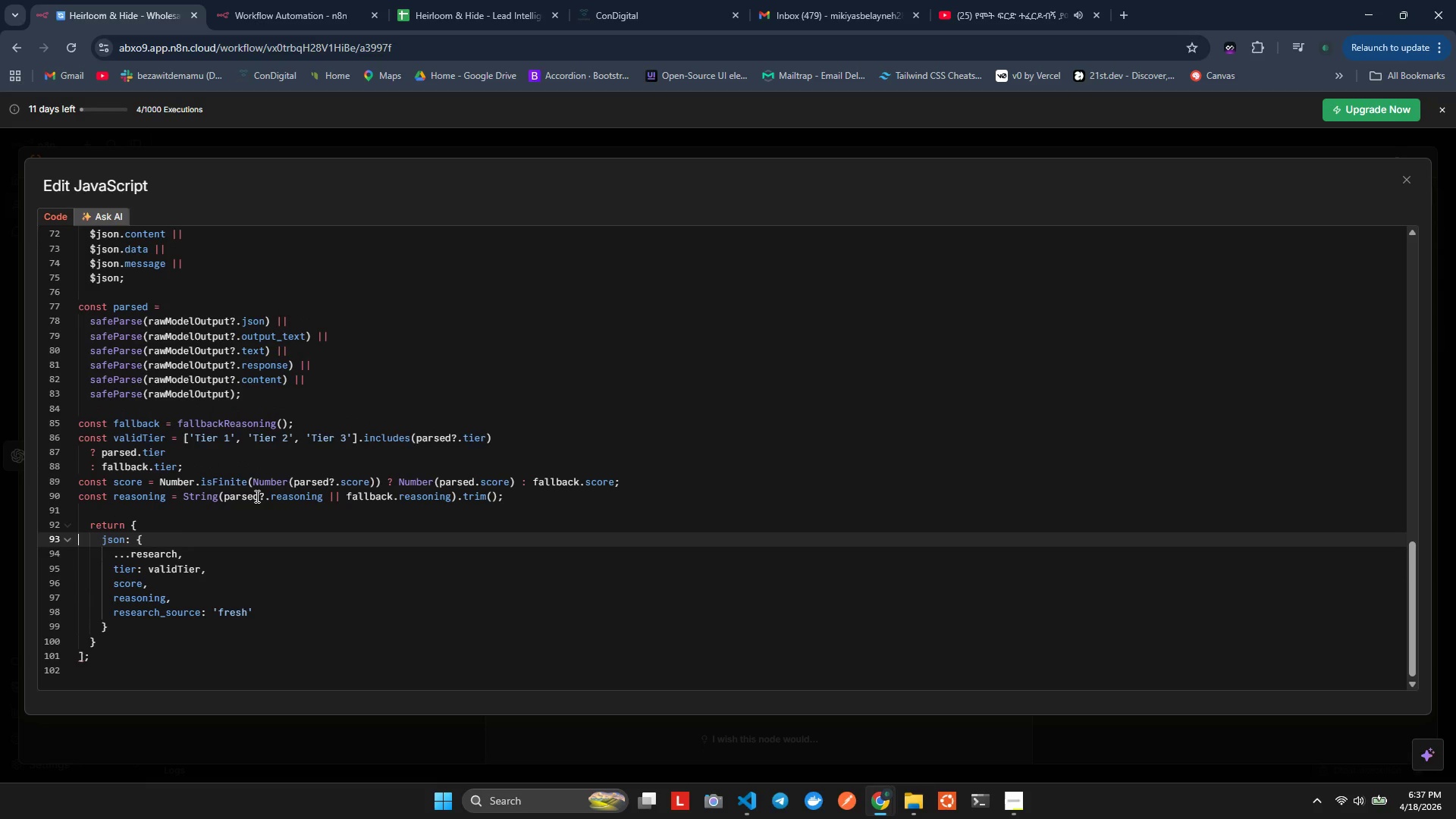 
key(ArrowDown)
 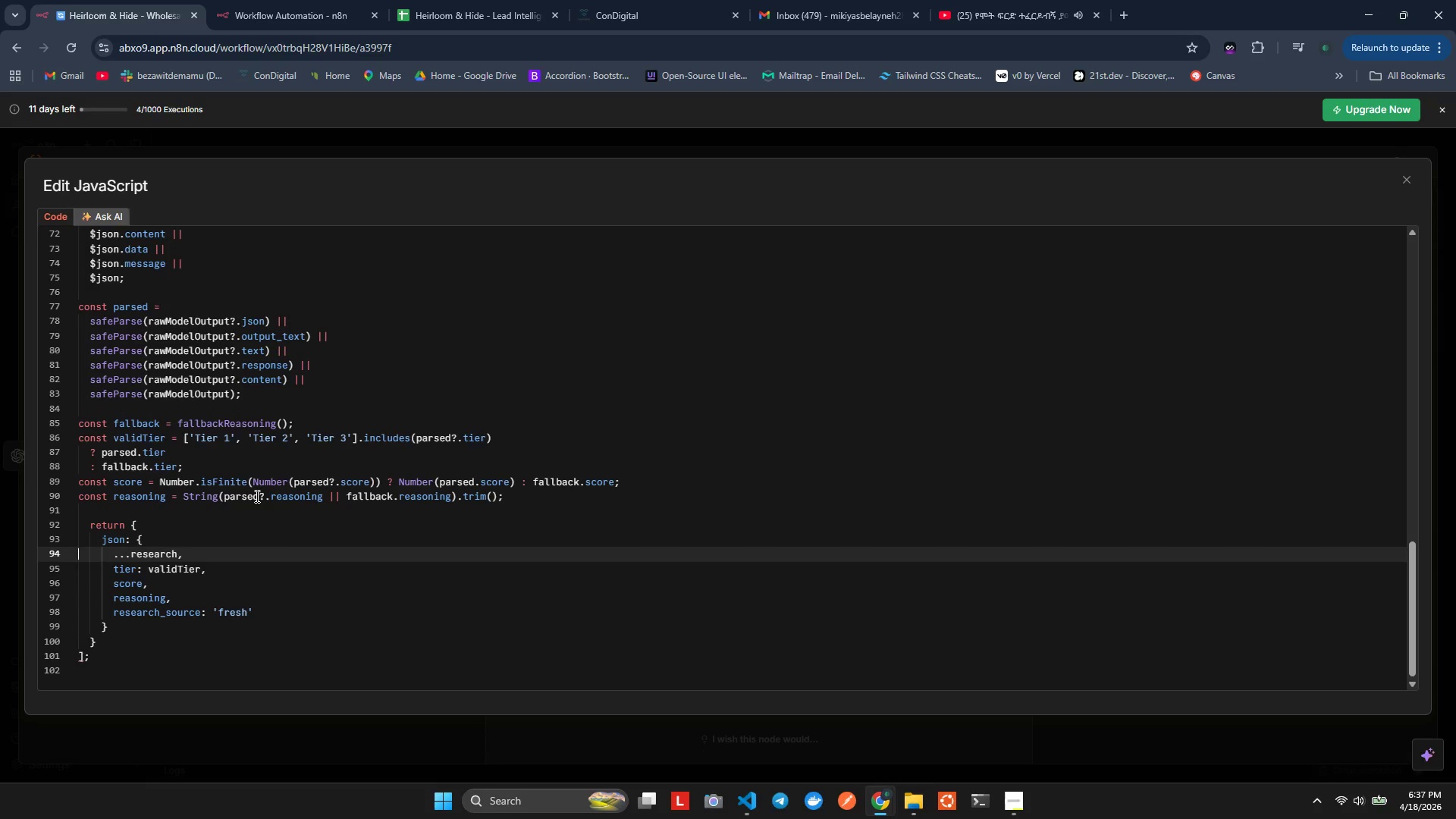 
key(ArrowDown)
 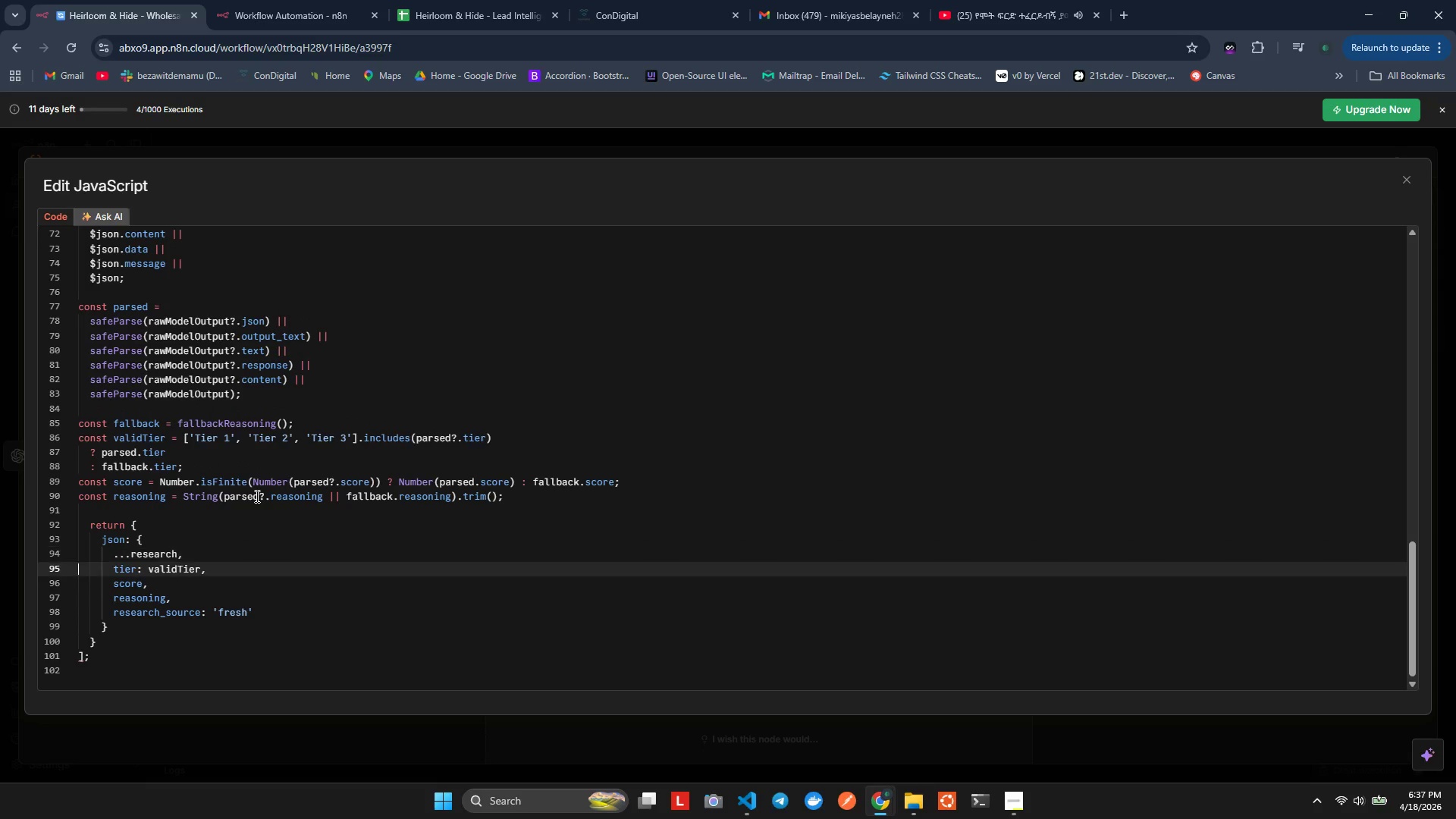 
key(ArrowDown)
 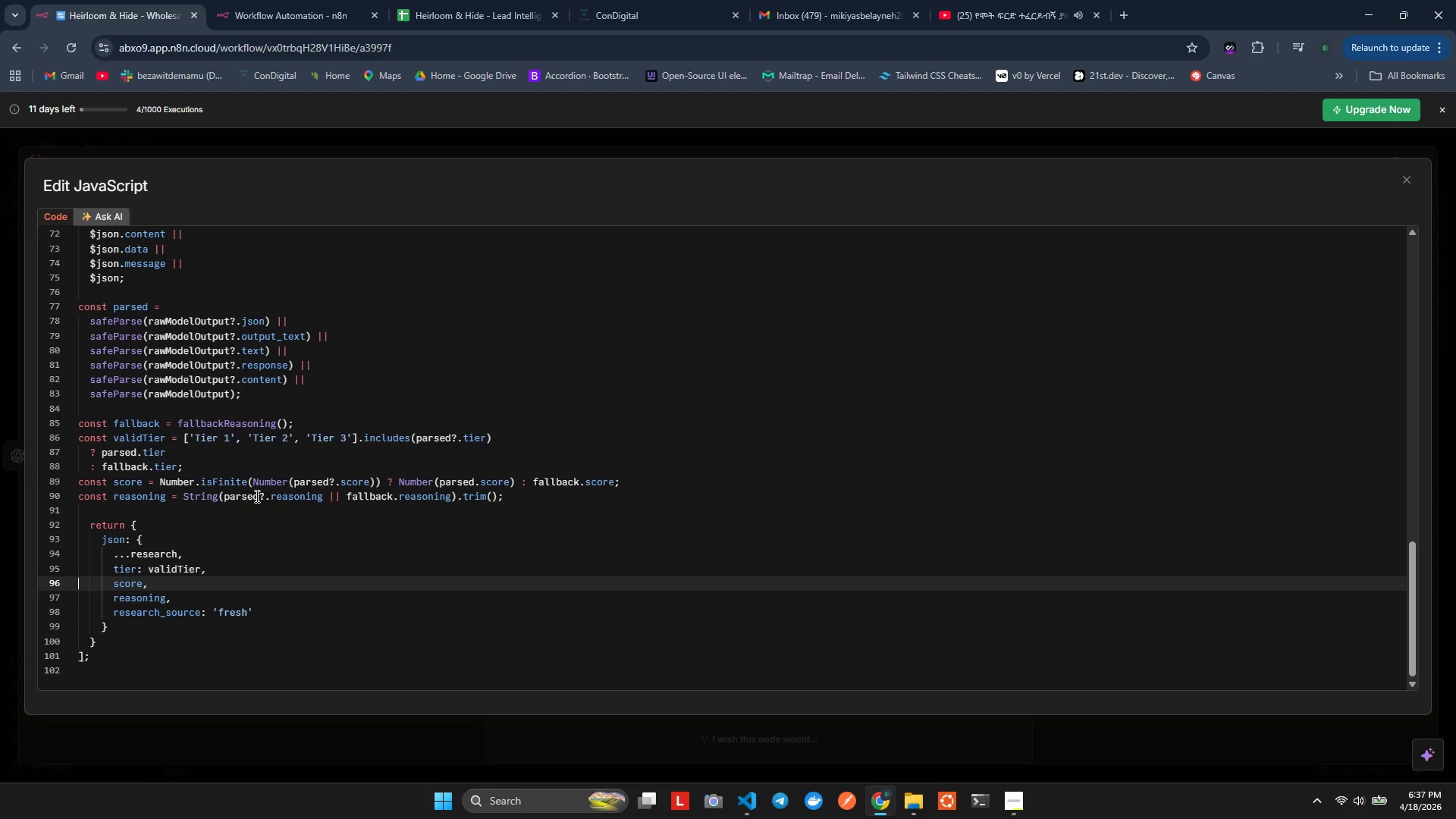 
key(ArrowDown)
 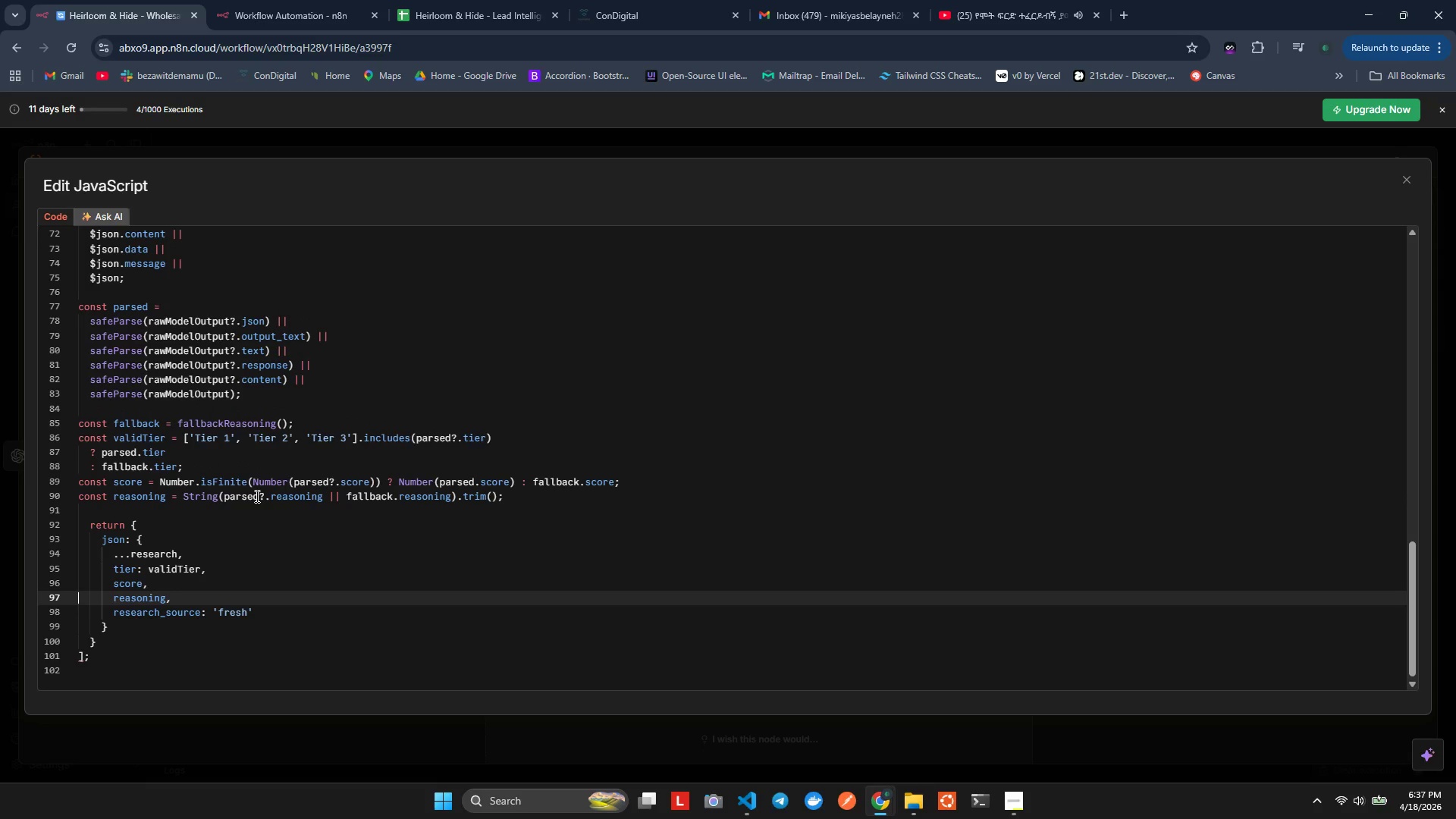 
key(ArrowDown)
 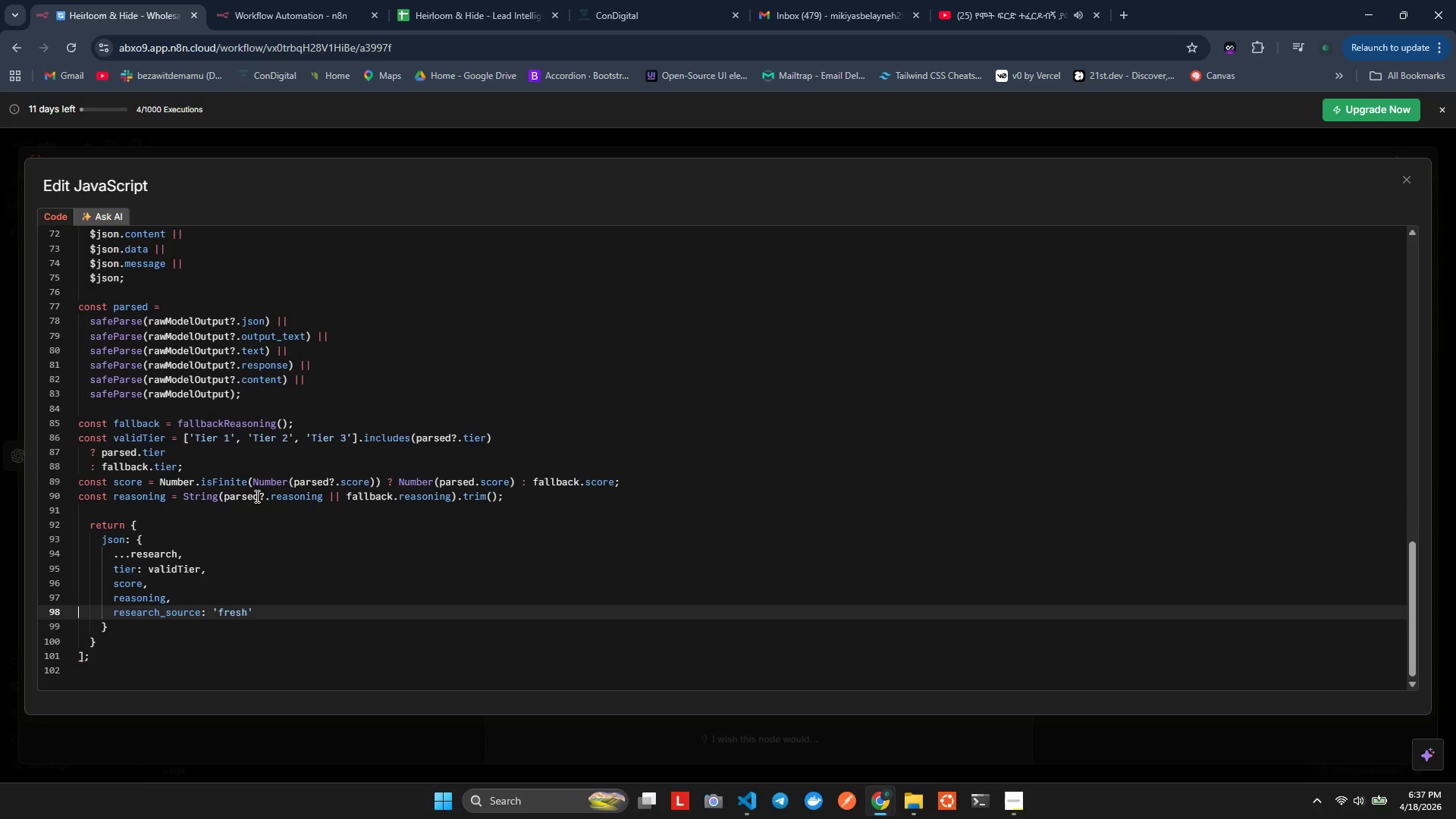 
key(ArrowDown)
 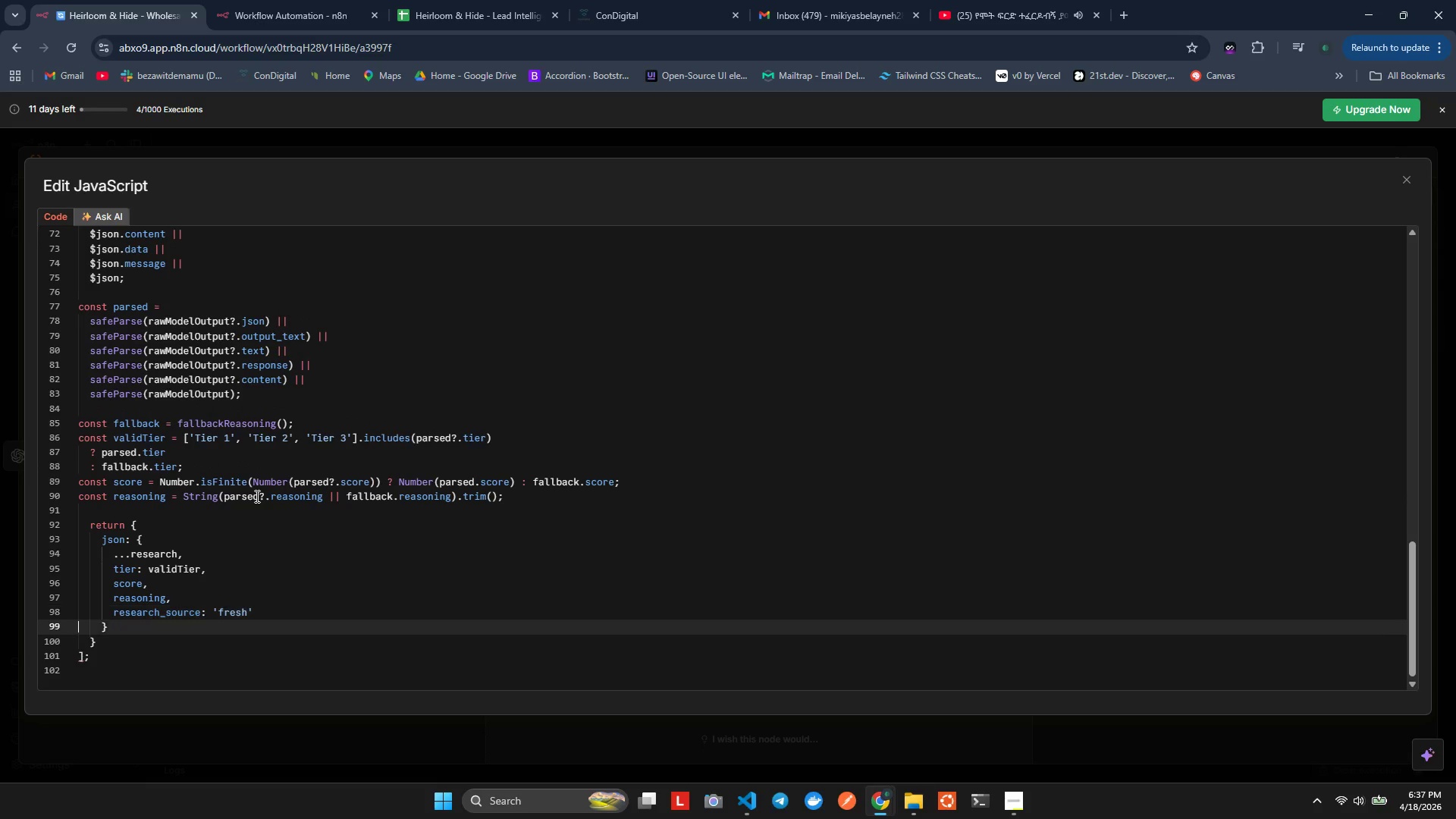 
key(ArrowDown)
 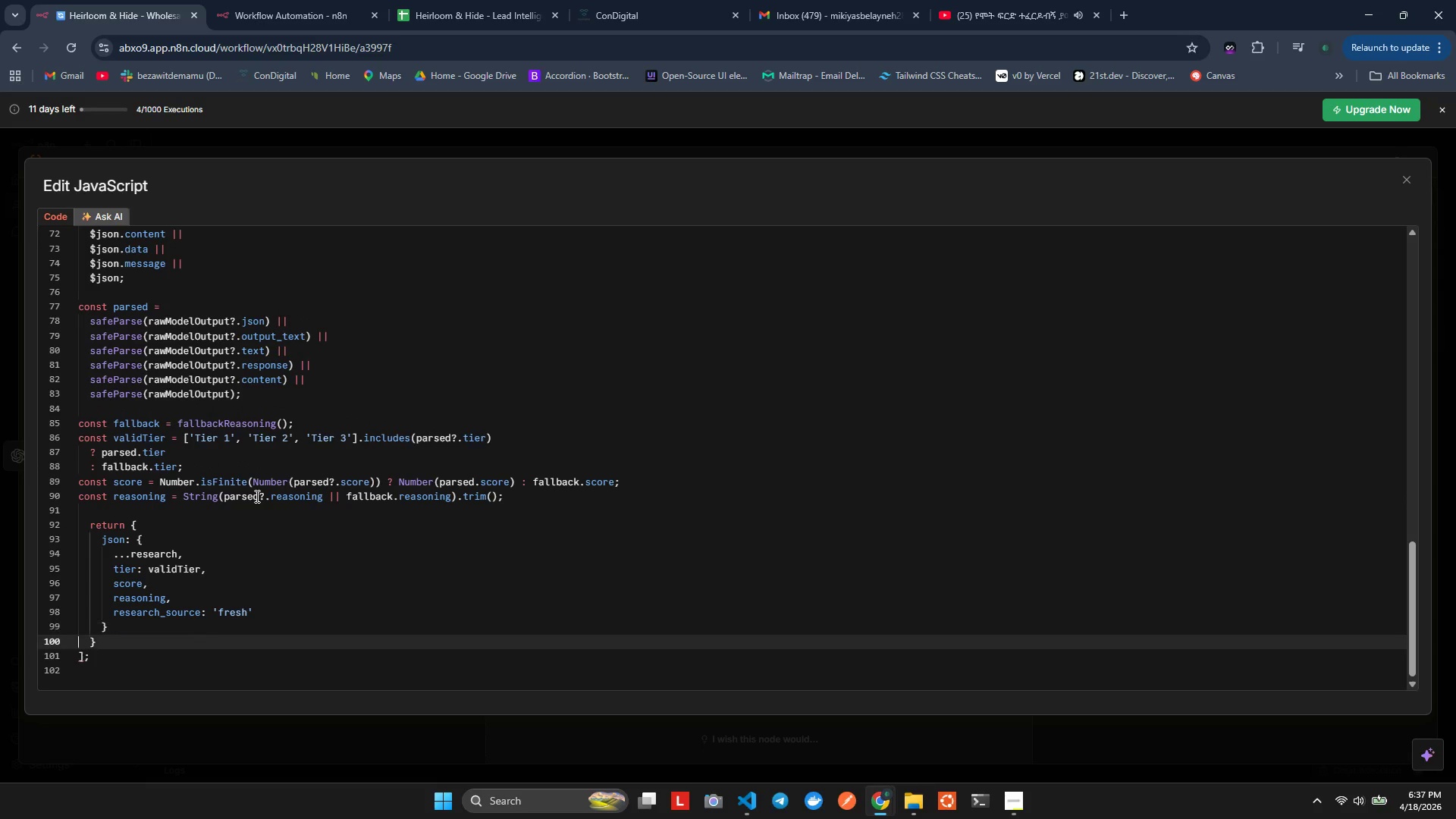 
key(ArrowDown)
 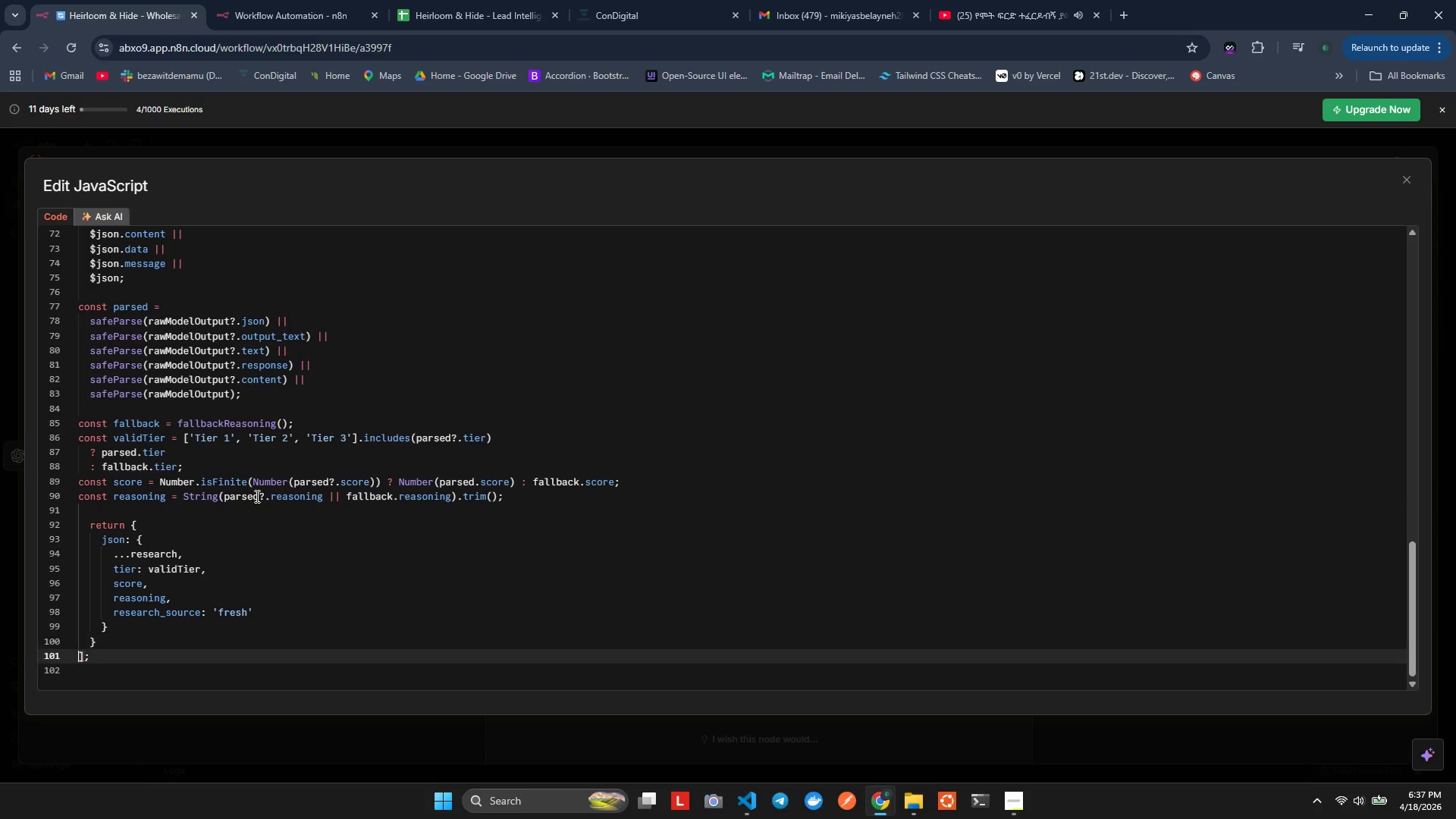 
key(ArrowRight)
 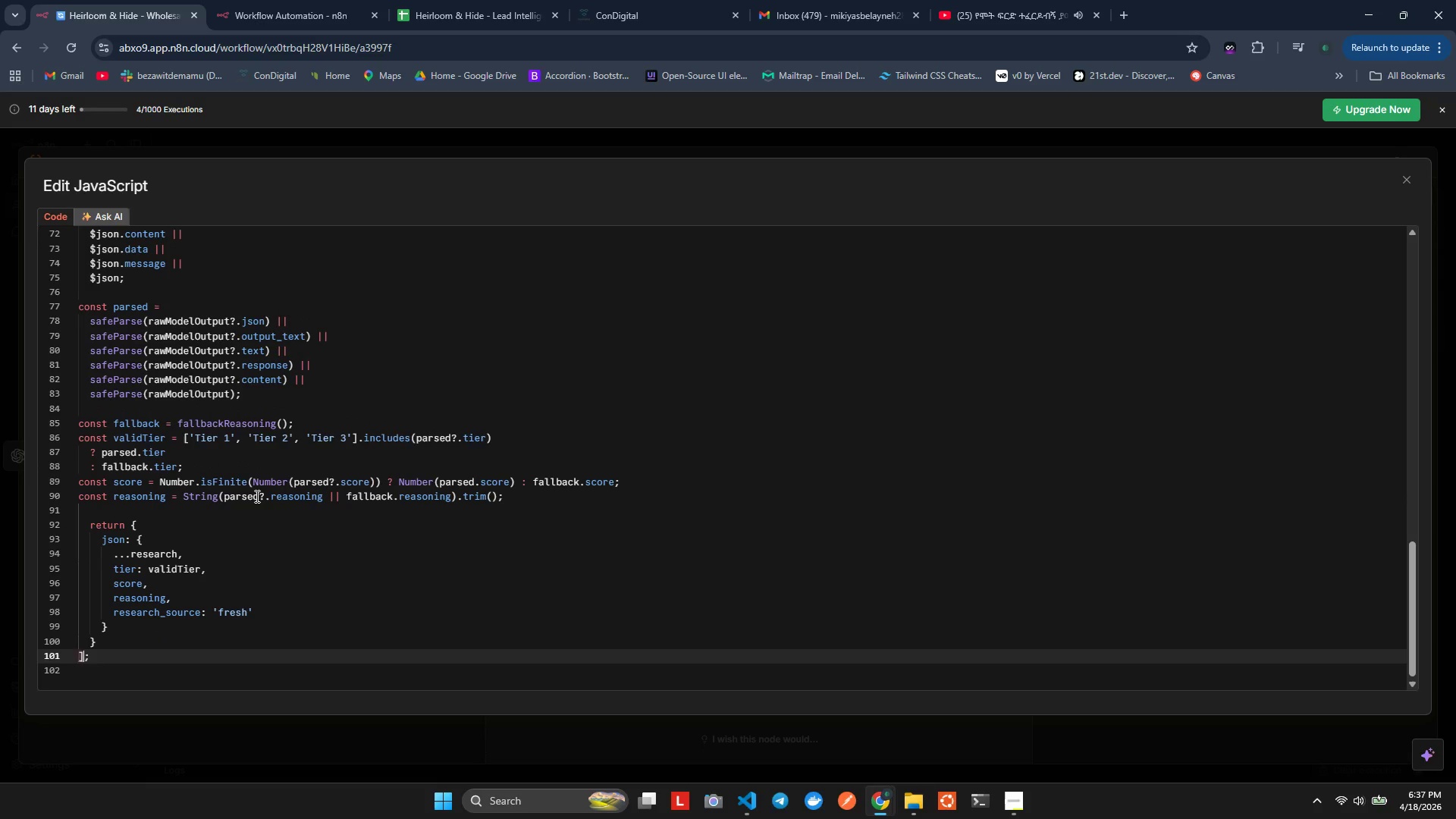 
key(Backspace)
 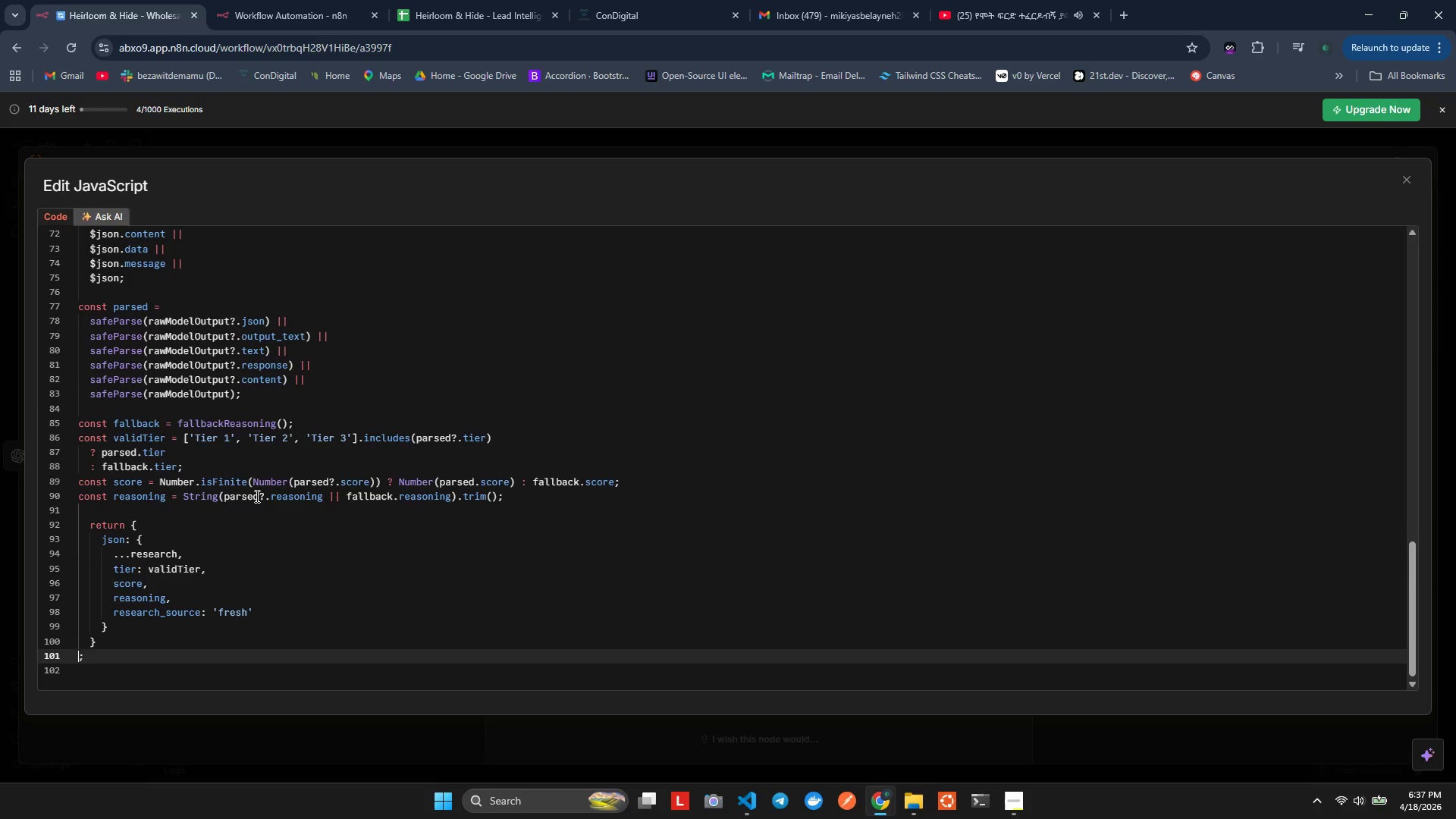 
key(Backspace)
 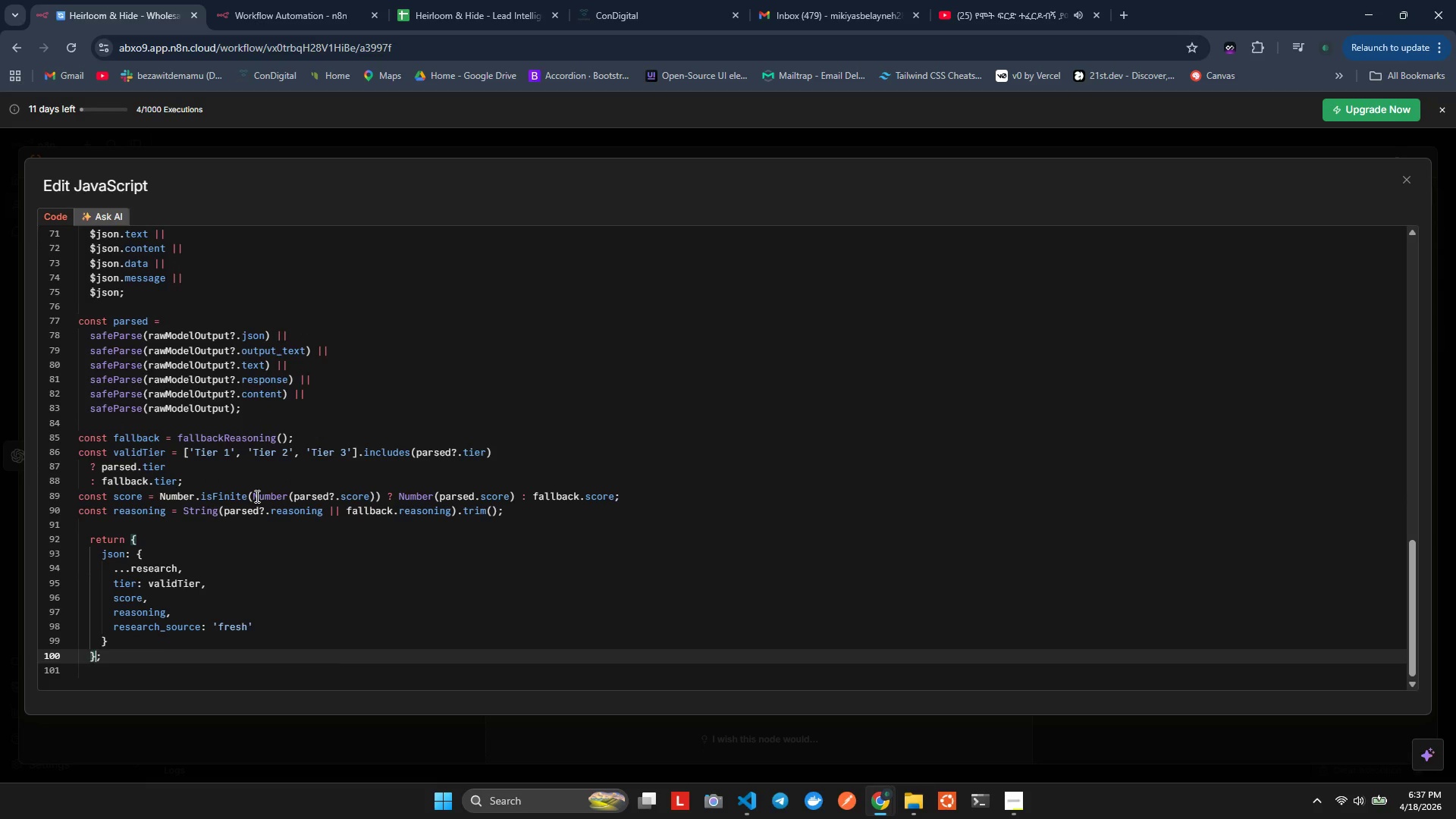 
key(Alt+Shift+ShiftLeft)
 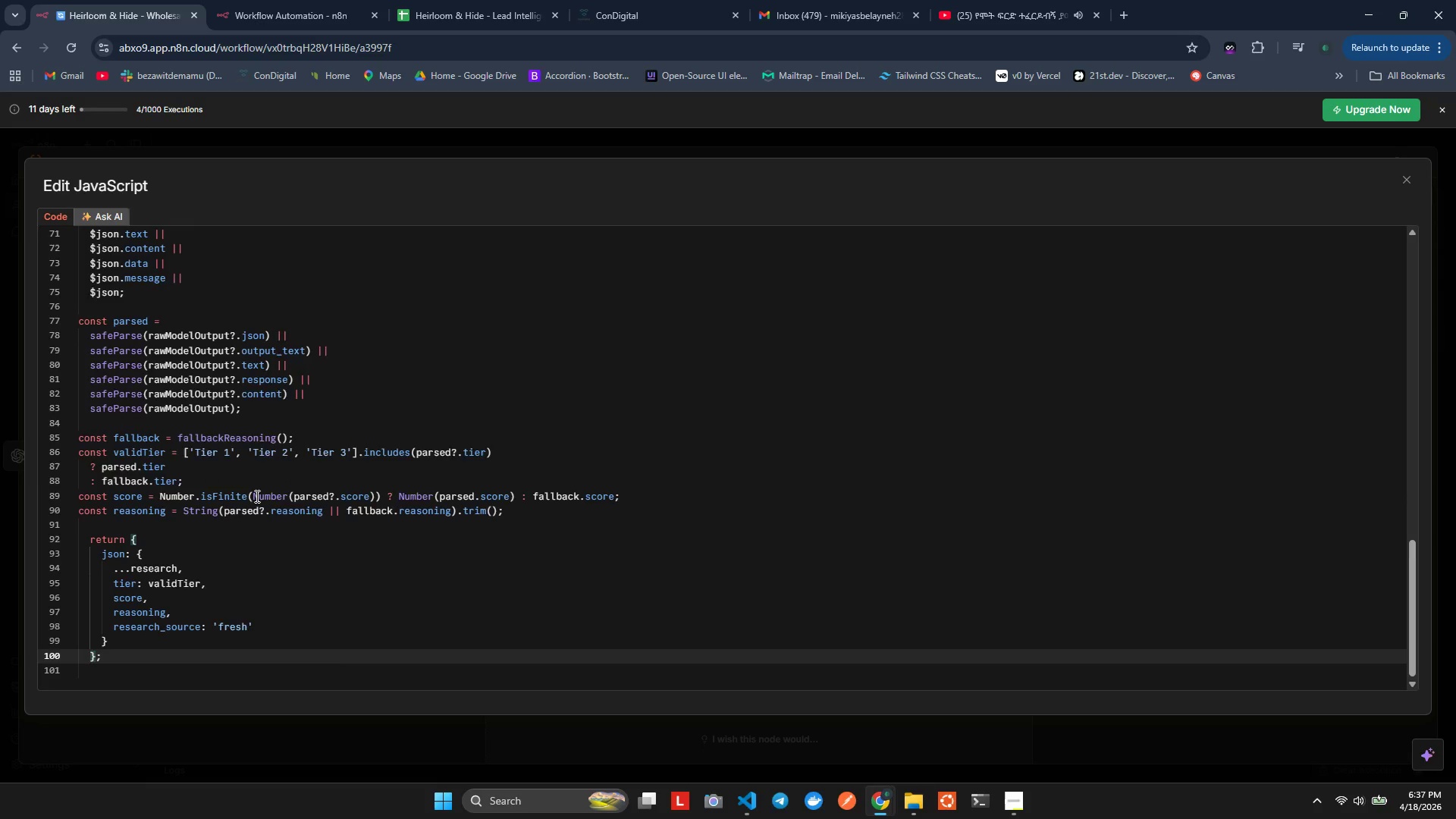 
key(Alt+Shift+F)
 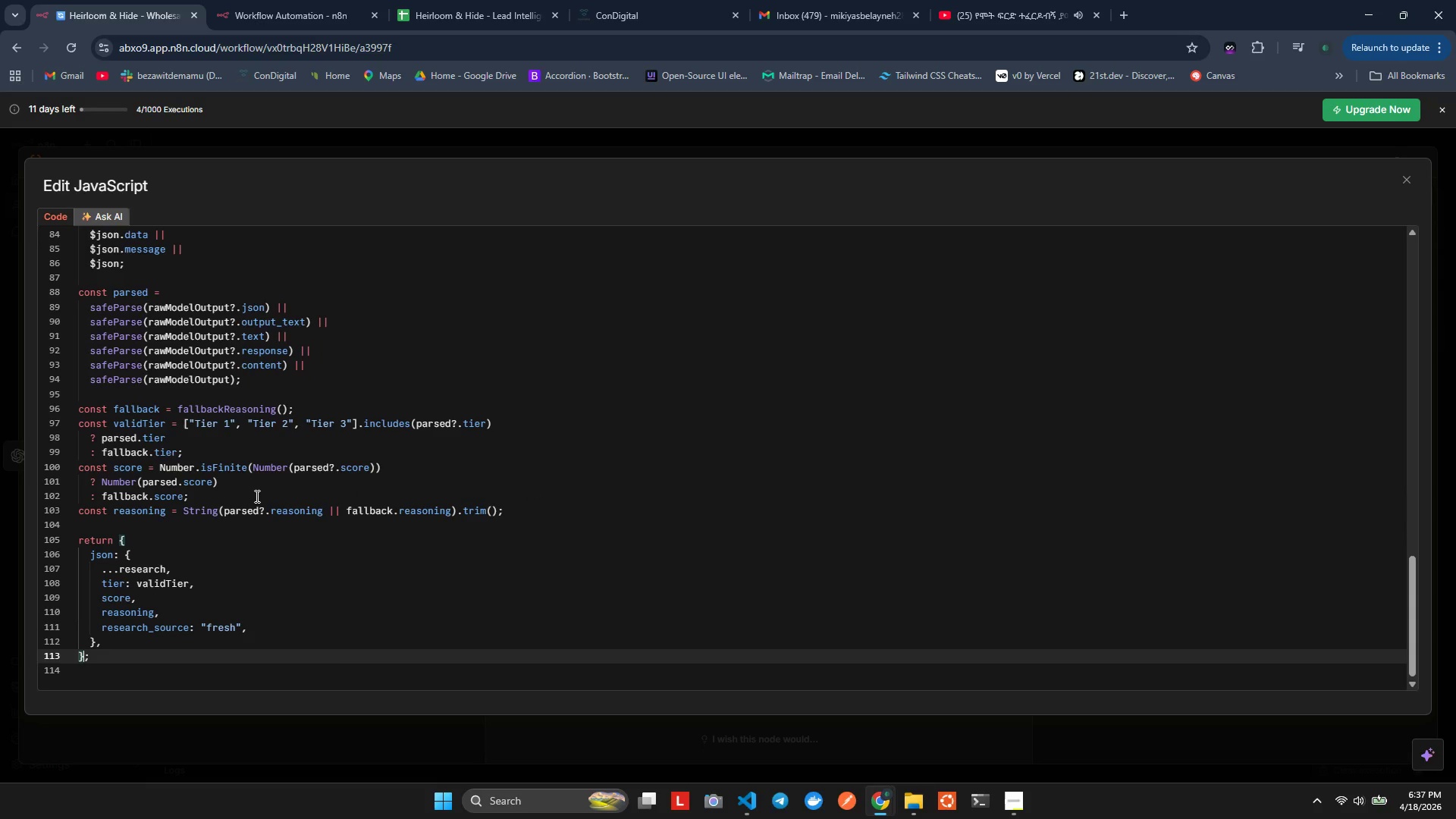 
key(Control+ControlLeft)
 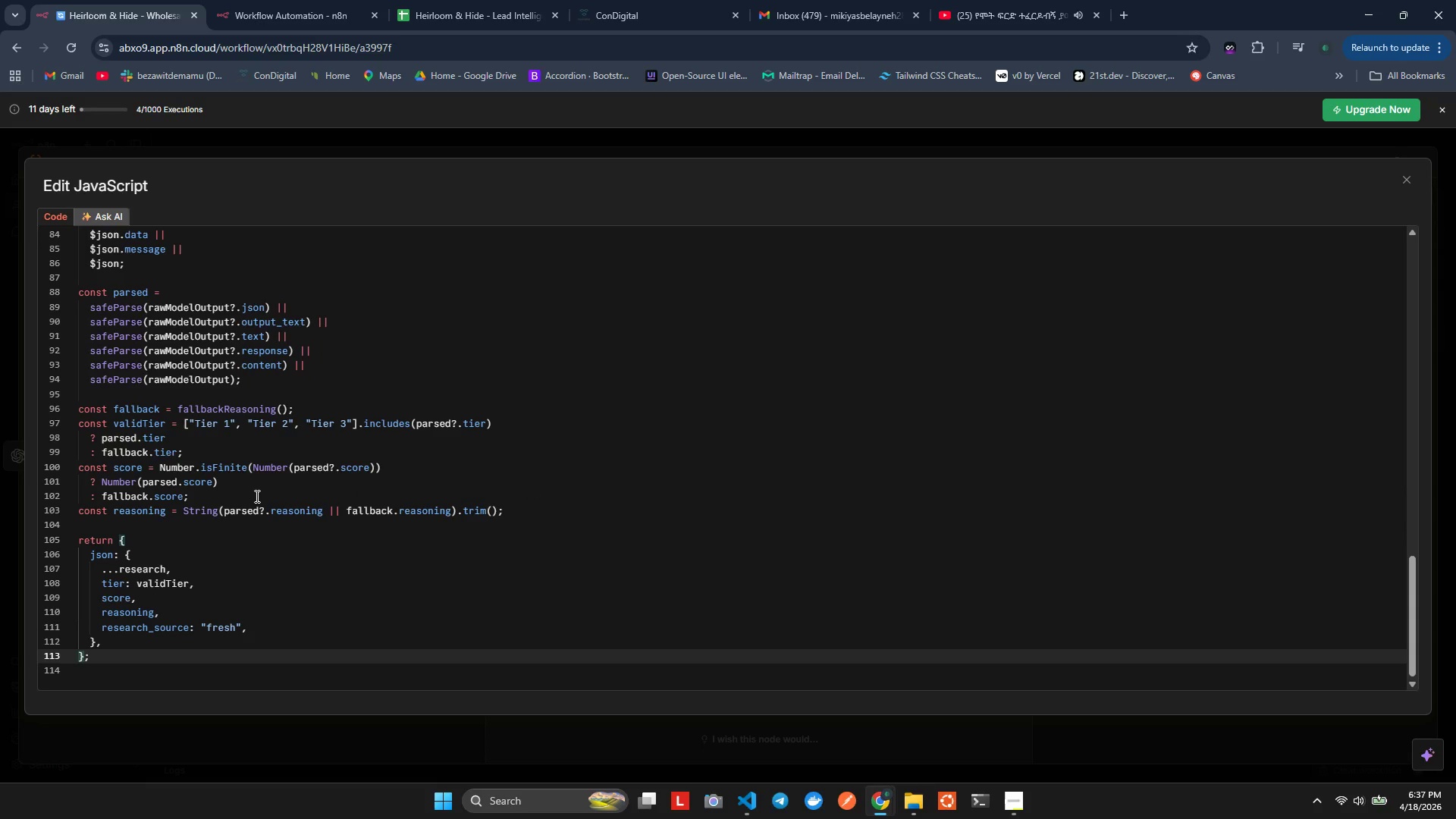 
key(Control+S)
 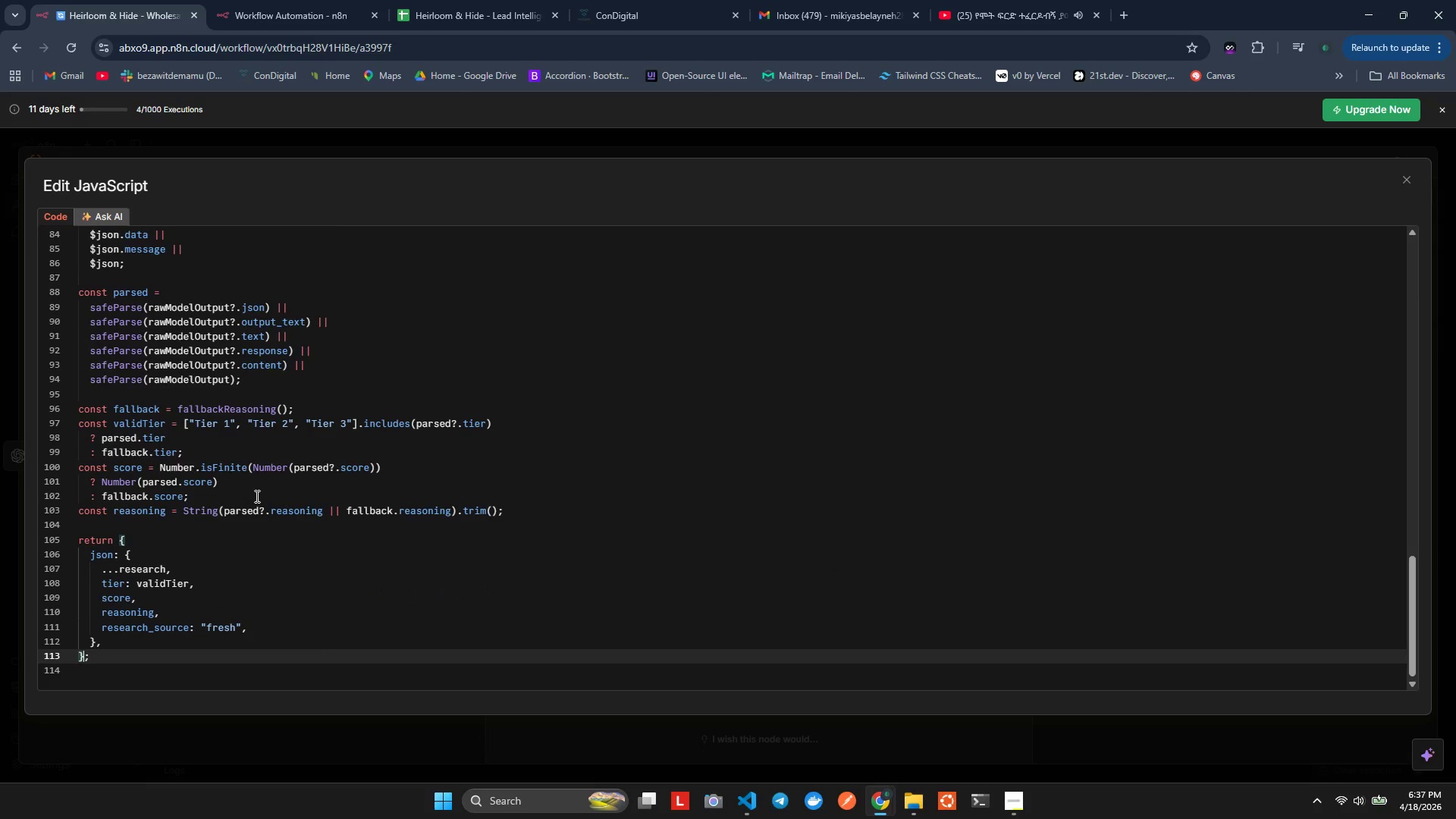 
left_click([214, 360])
 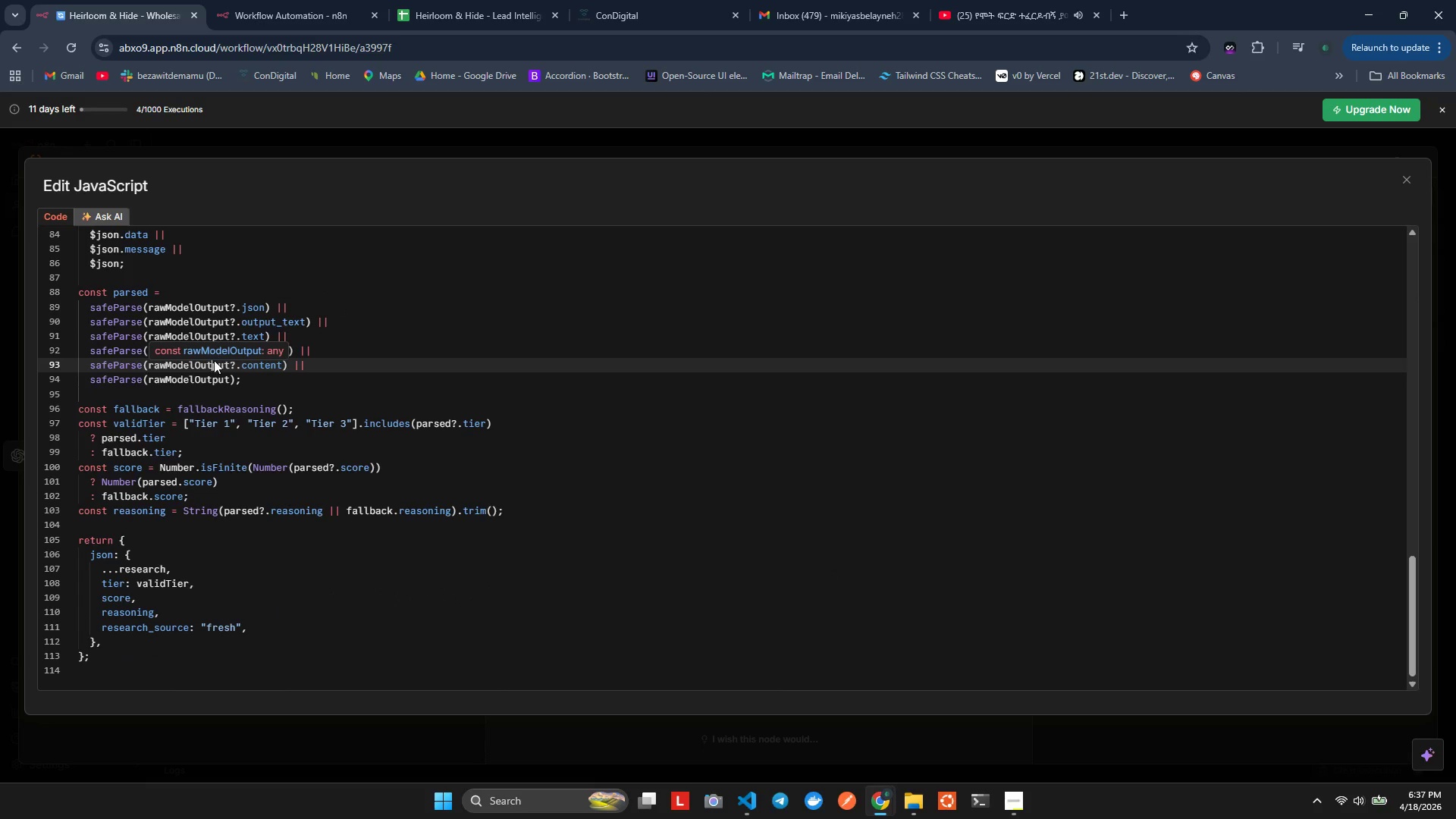 
key(Alt+Control+Tab)
 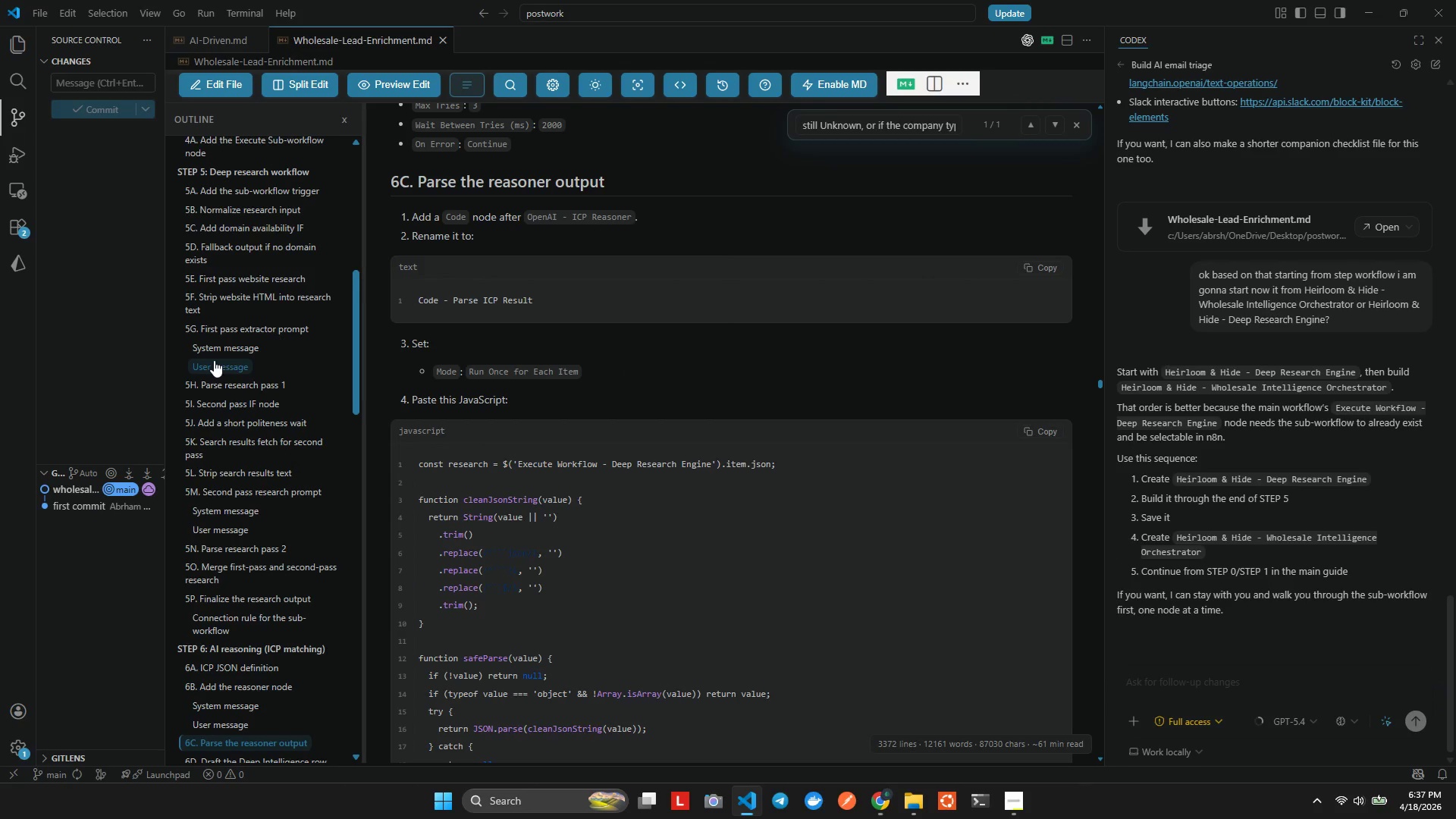 
key(Alt+Control+Tab)
 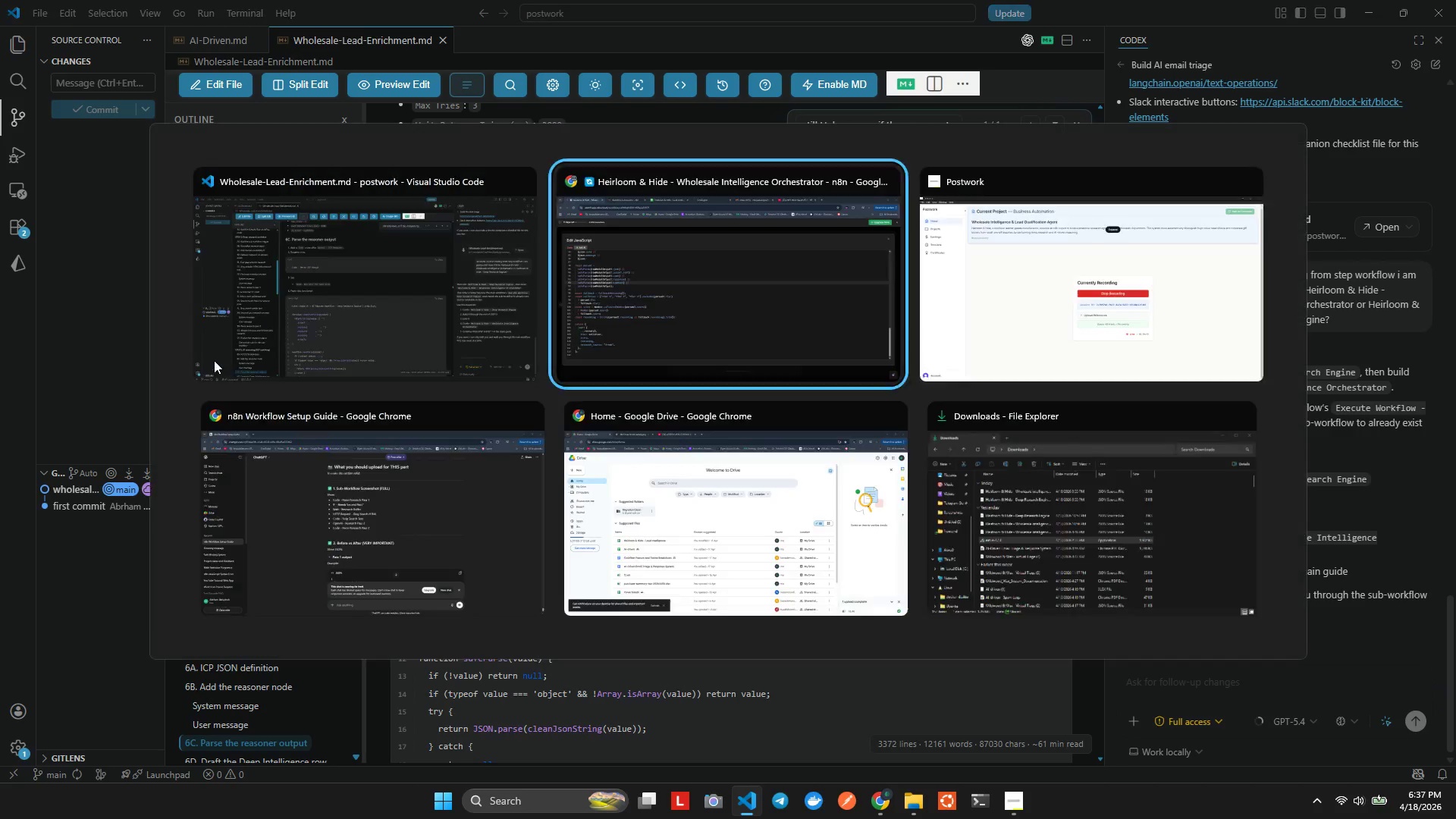 
key(Alt+Control+Tab)